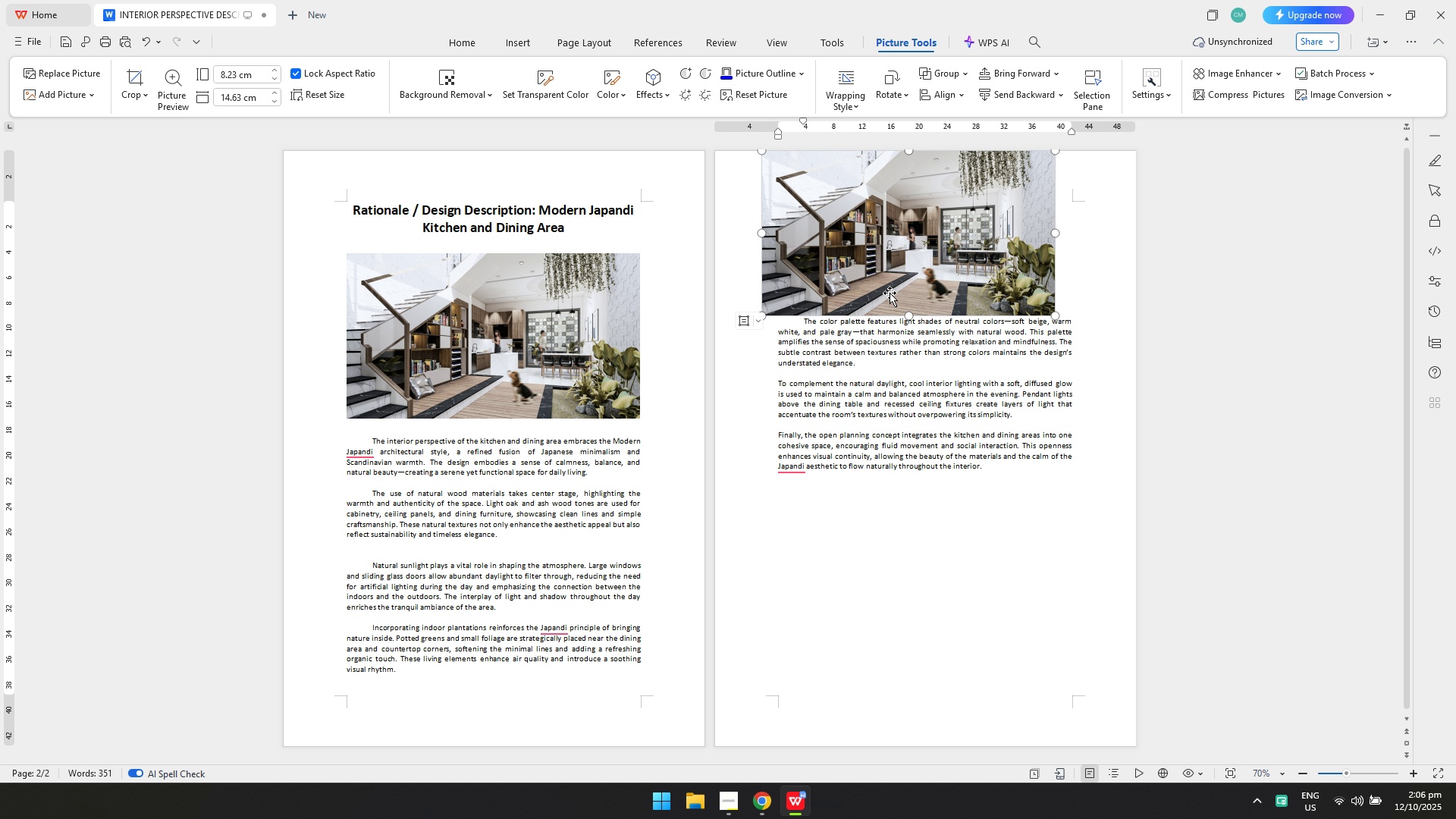 
left_click_drag(start_coordinate=[877, 251], to_coordinate=[905, 342])
 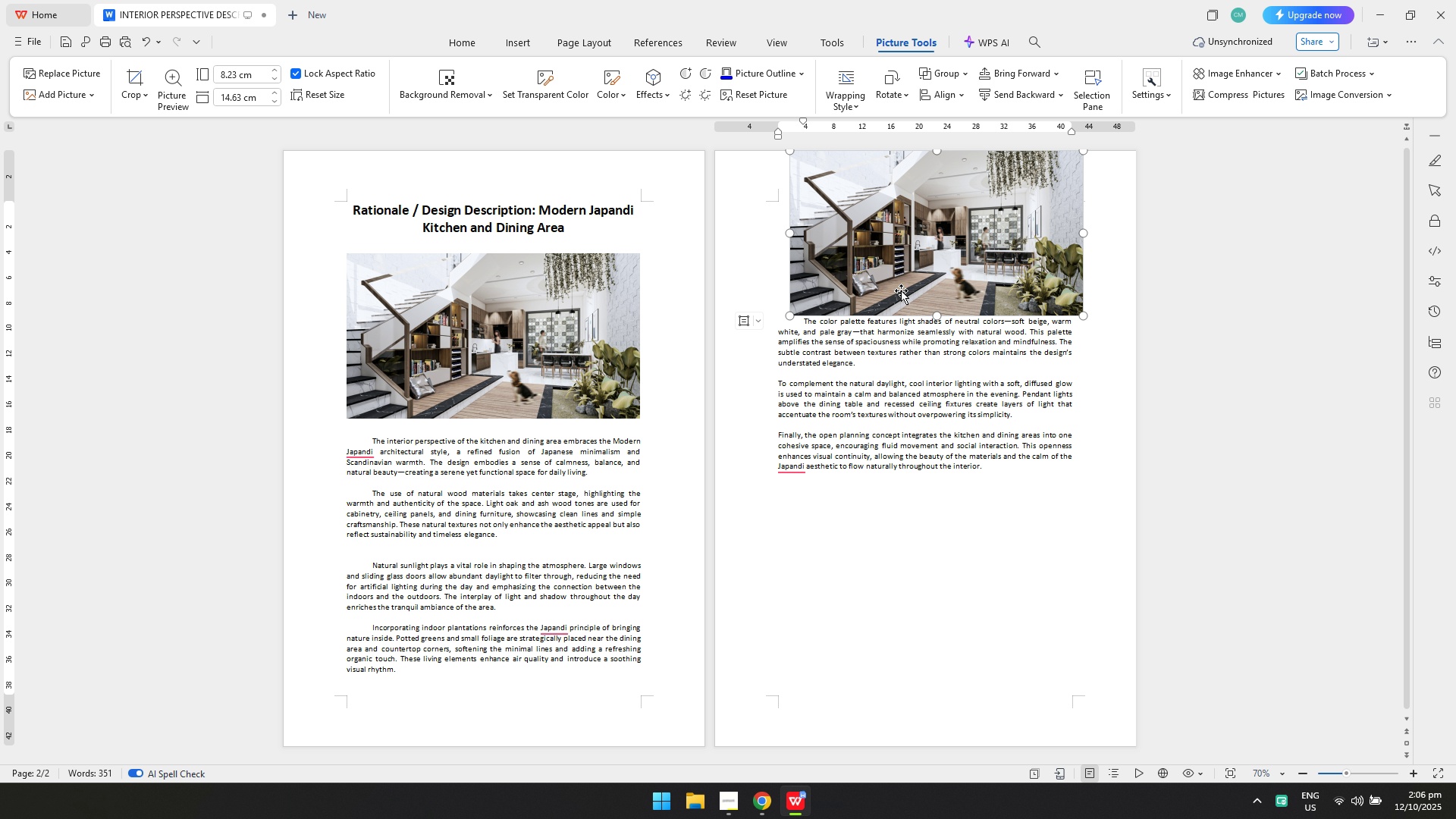 
left_click_drag(start_coordinate=[900, 273], to_coordinate=[895, 443])
 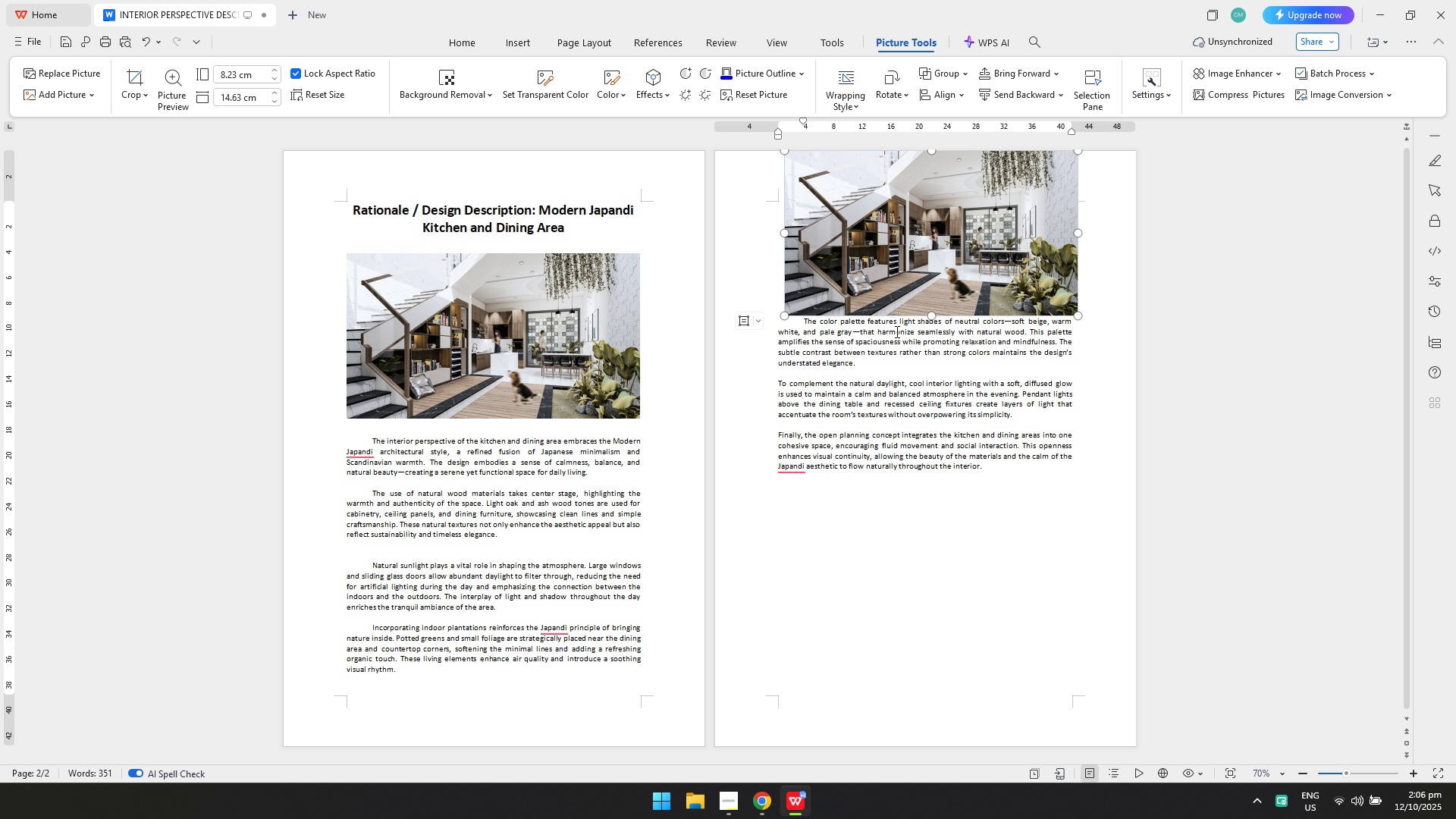 
left_click_drag(start_coordinate=[892, 265], to_coordinate=[890, 381])
 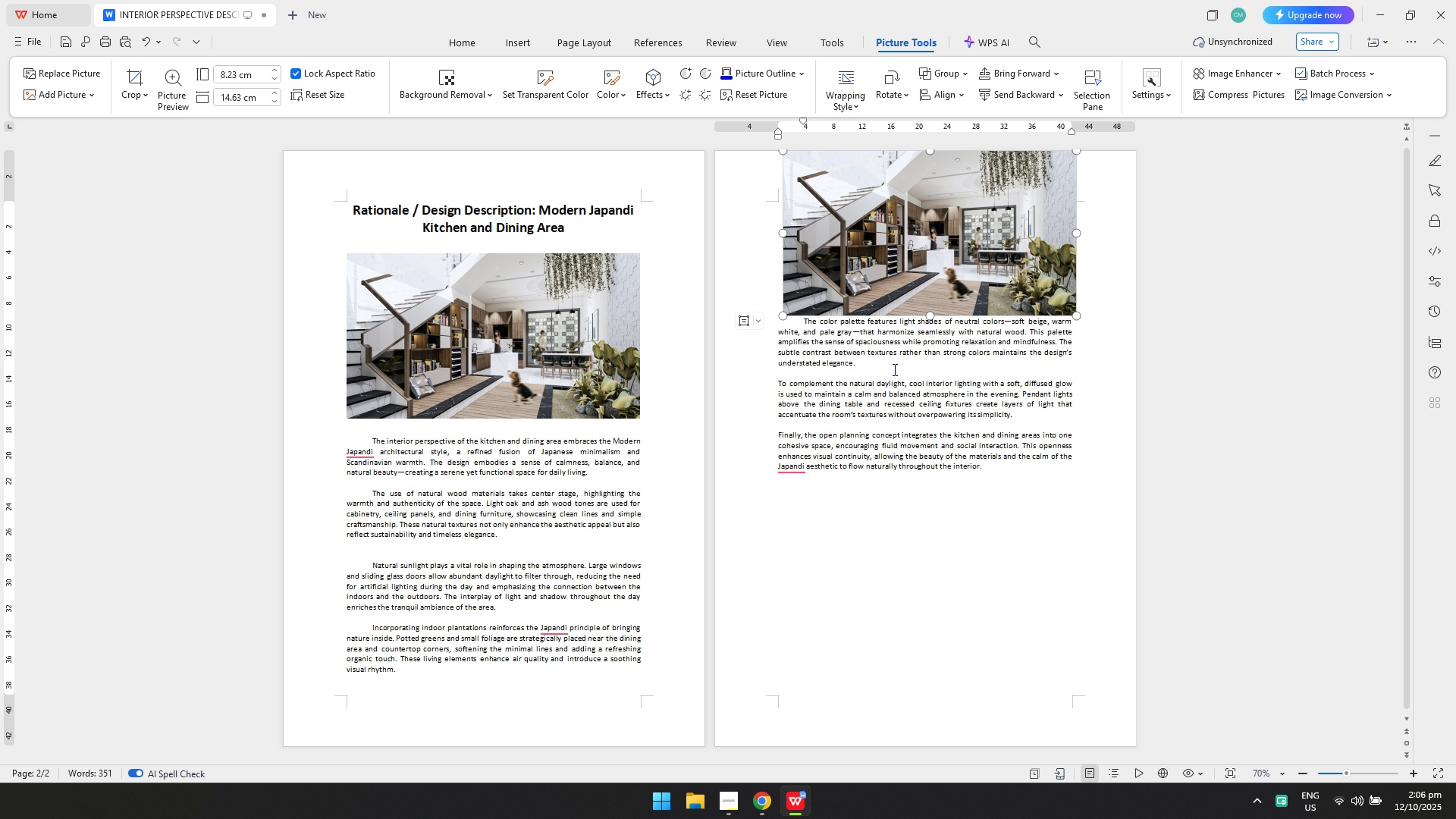 
scroll: coordinate [894, 369], scroll_direction: up, amount: 1.0
 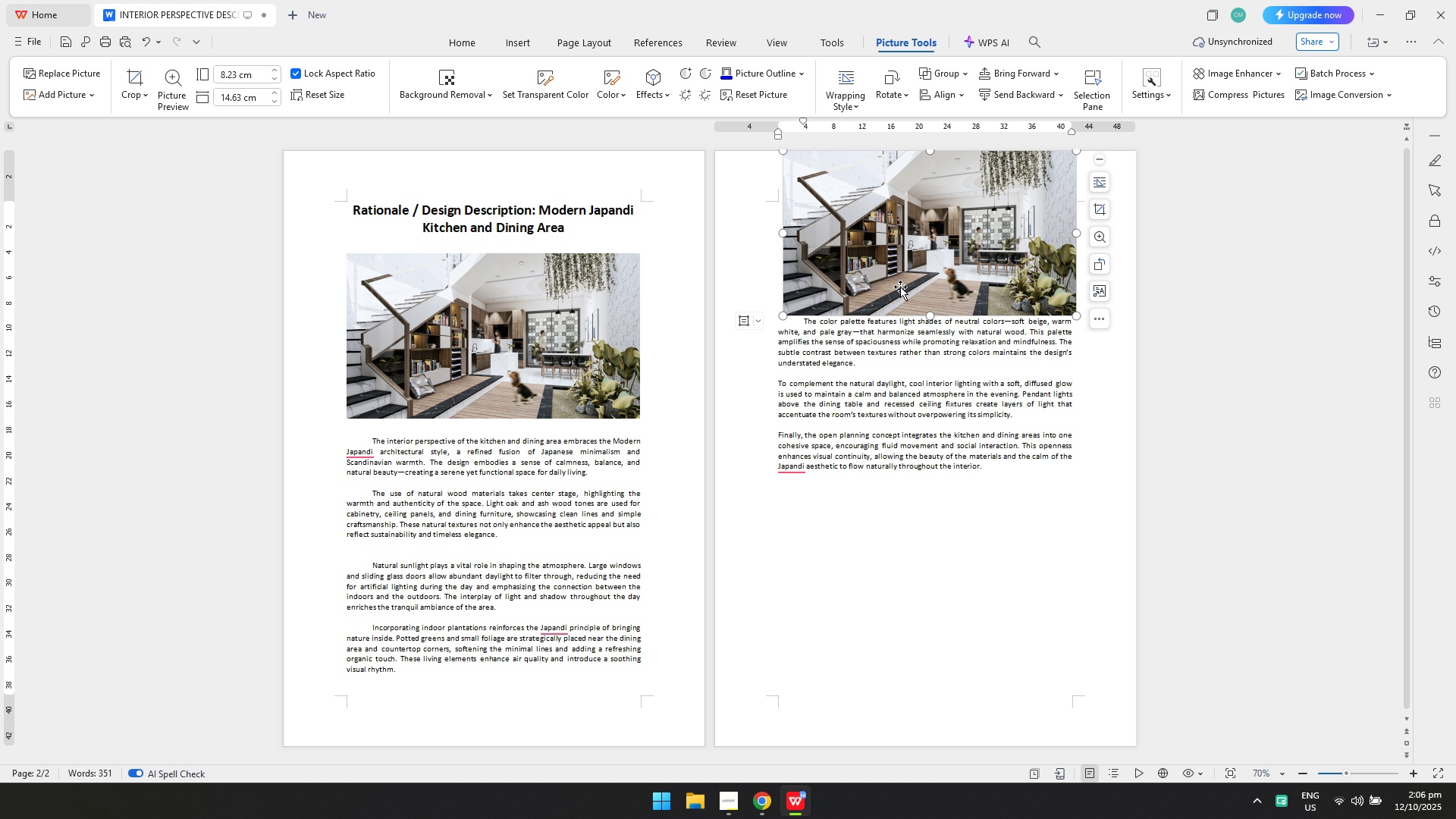 
left_click_drag(start_coordinate=[902, 236], to_coordinate=[897, 393])
 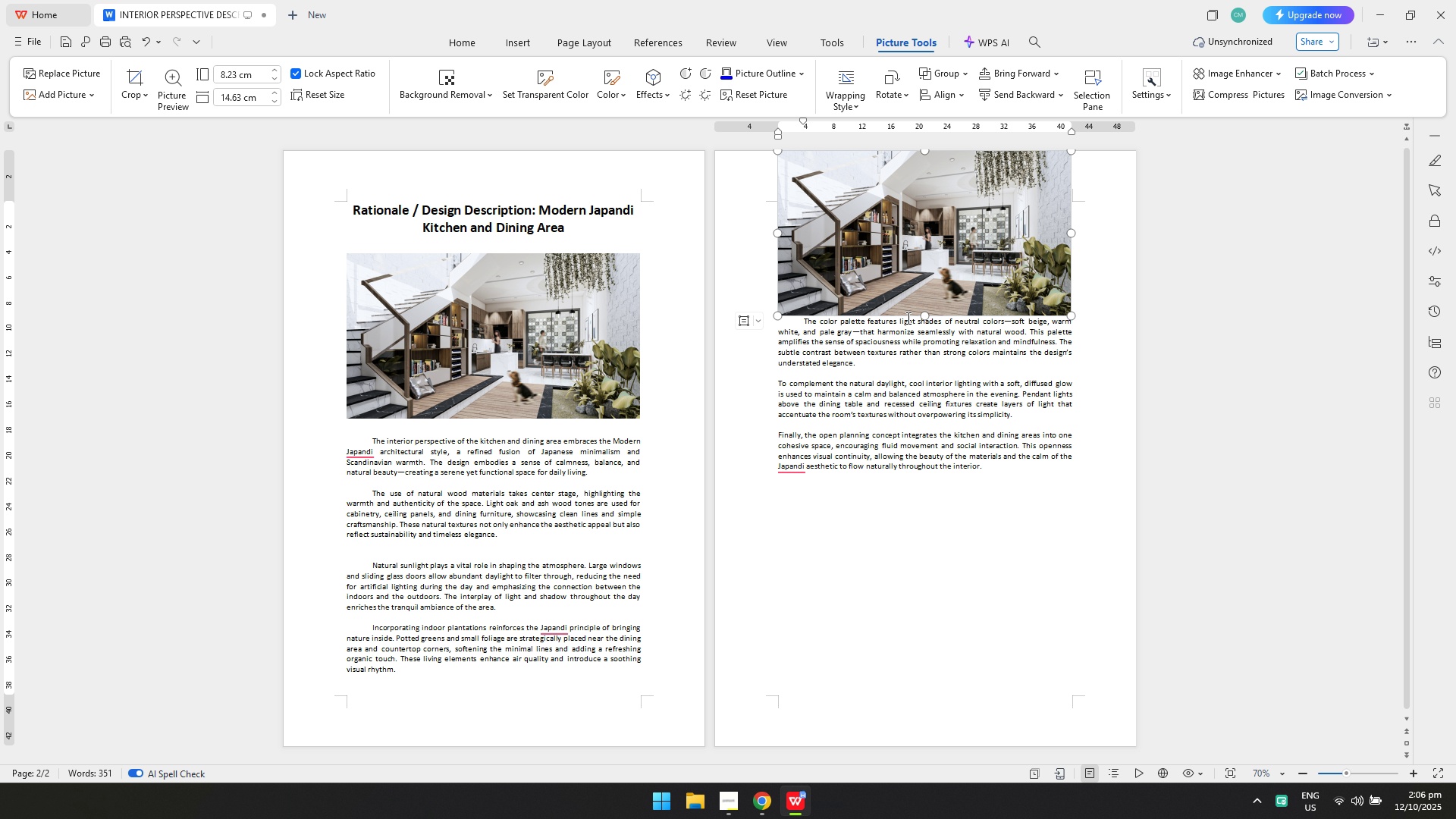 
left_click_drag(start_coordinate=[906, 290], to_coordinate=[899, 529])
 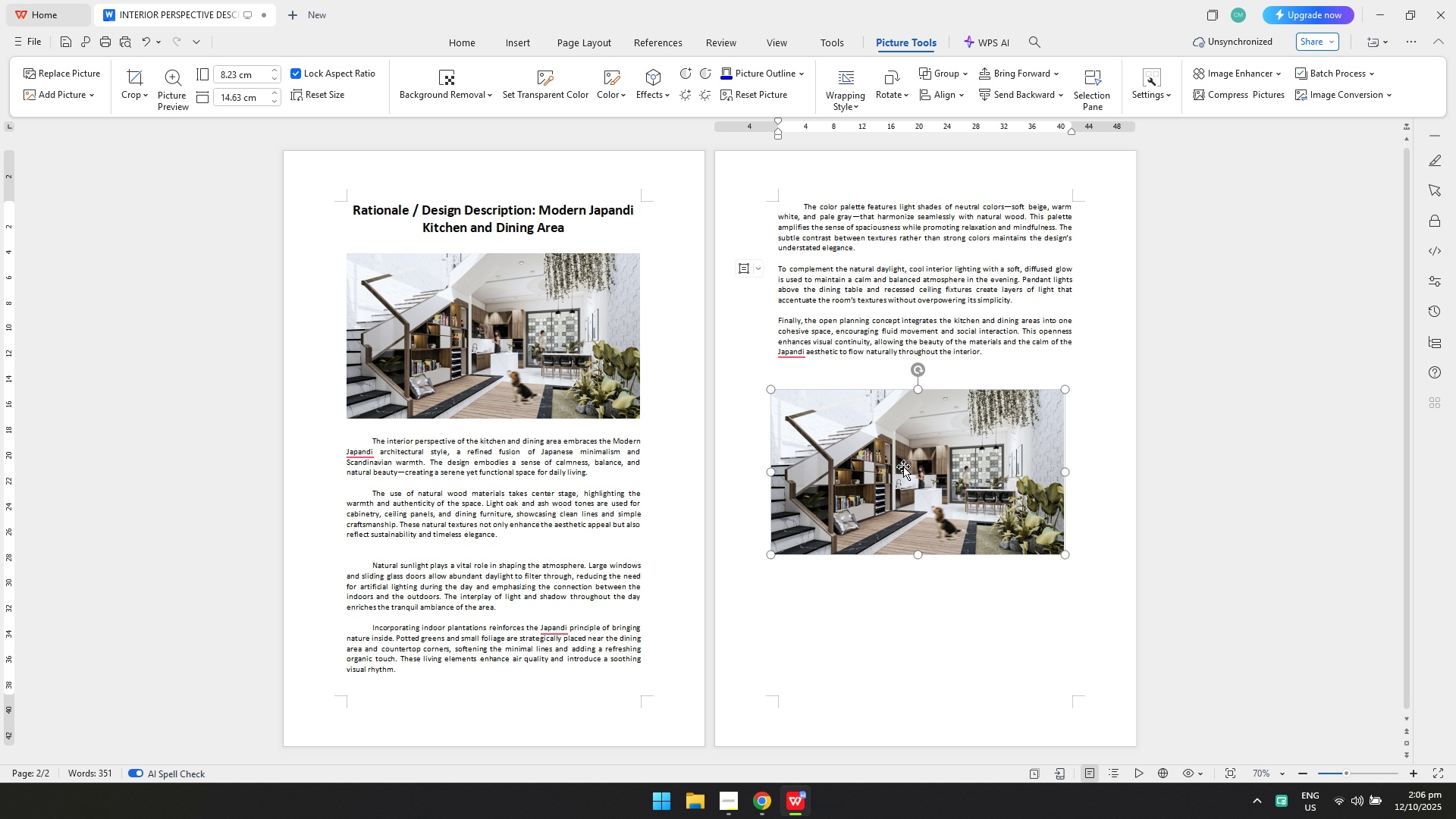 
left_click_drag(start_coordinate=[903, 465], to_coordinate=[898, 391])
 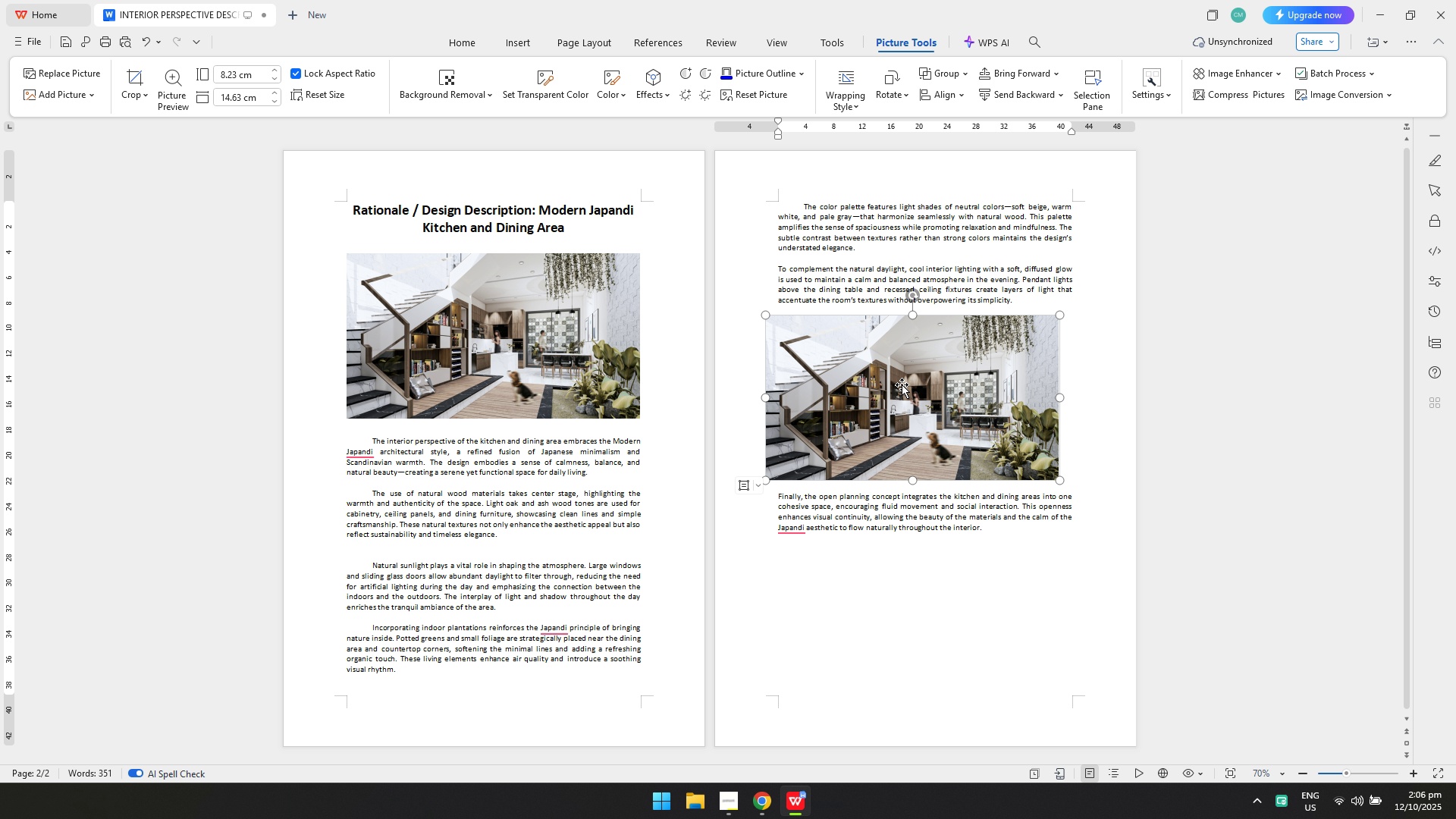 
left_click_drag(start_coordinate=[904, 372], to_coordinate=[909, 328])
 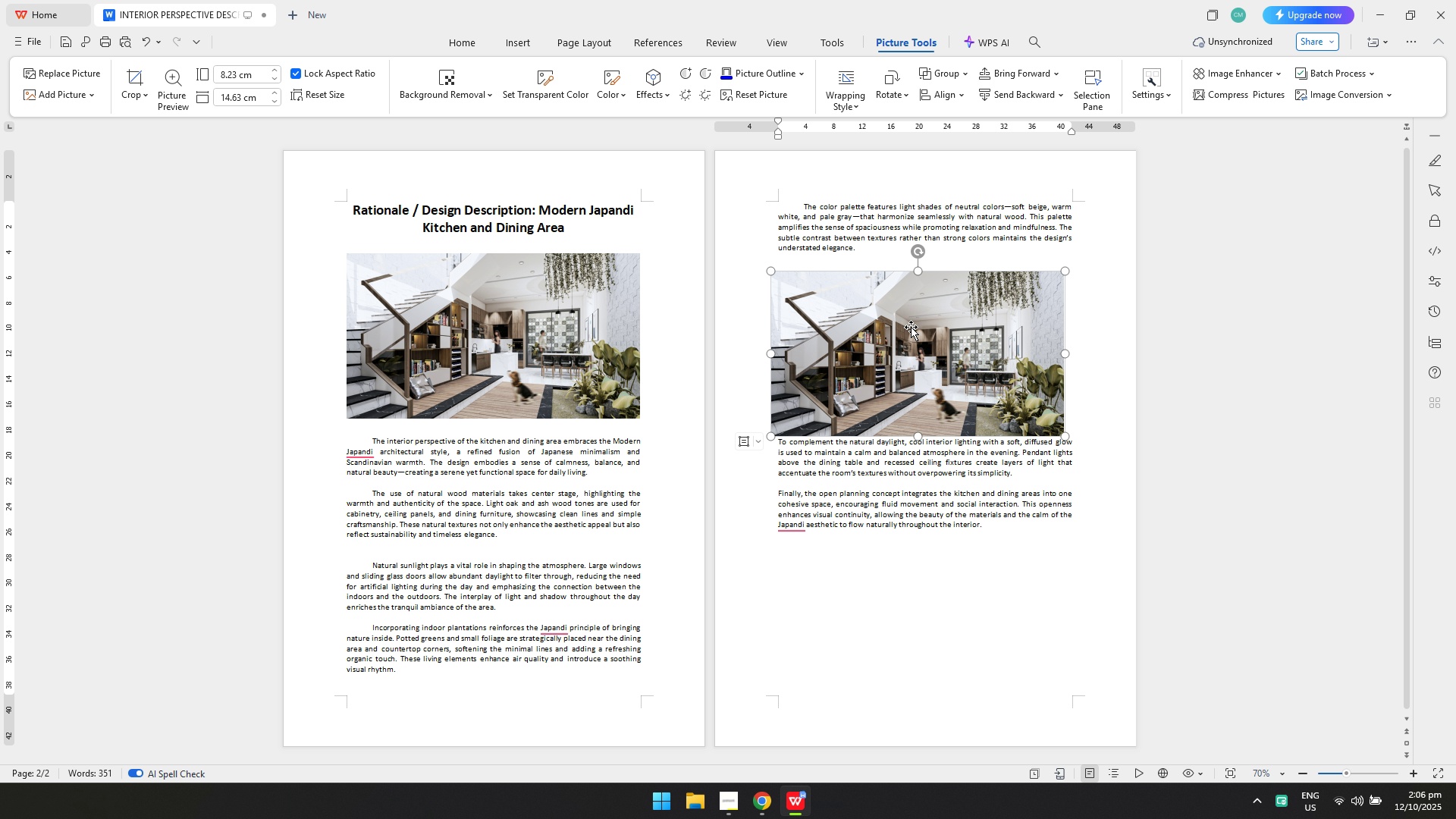 
left_click_drag(start_coordinate=[912, 322], to_coordinate=[915, 306])
 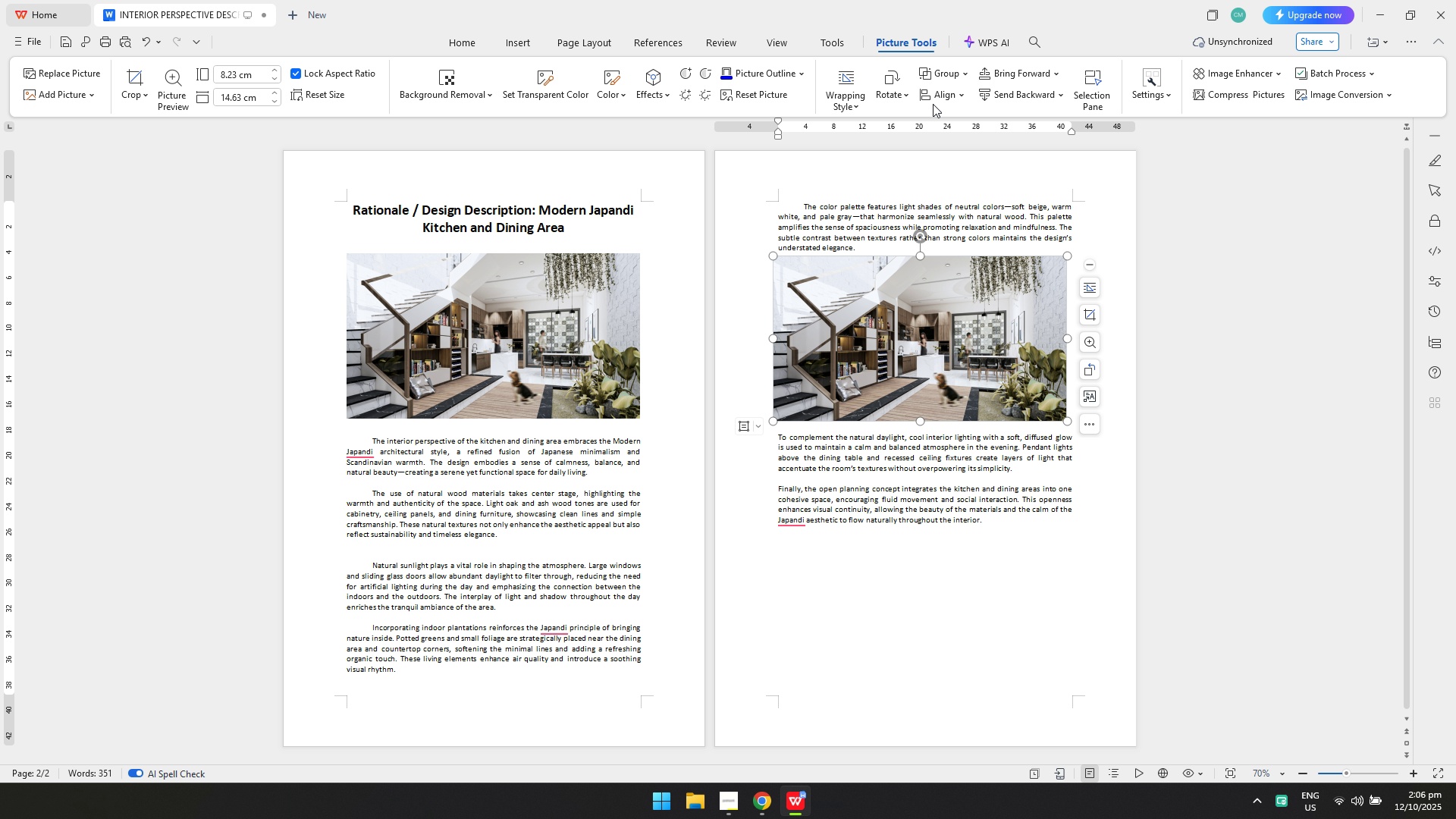 
left_click([893, 102])
 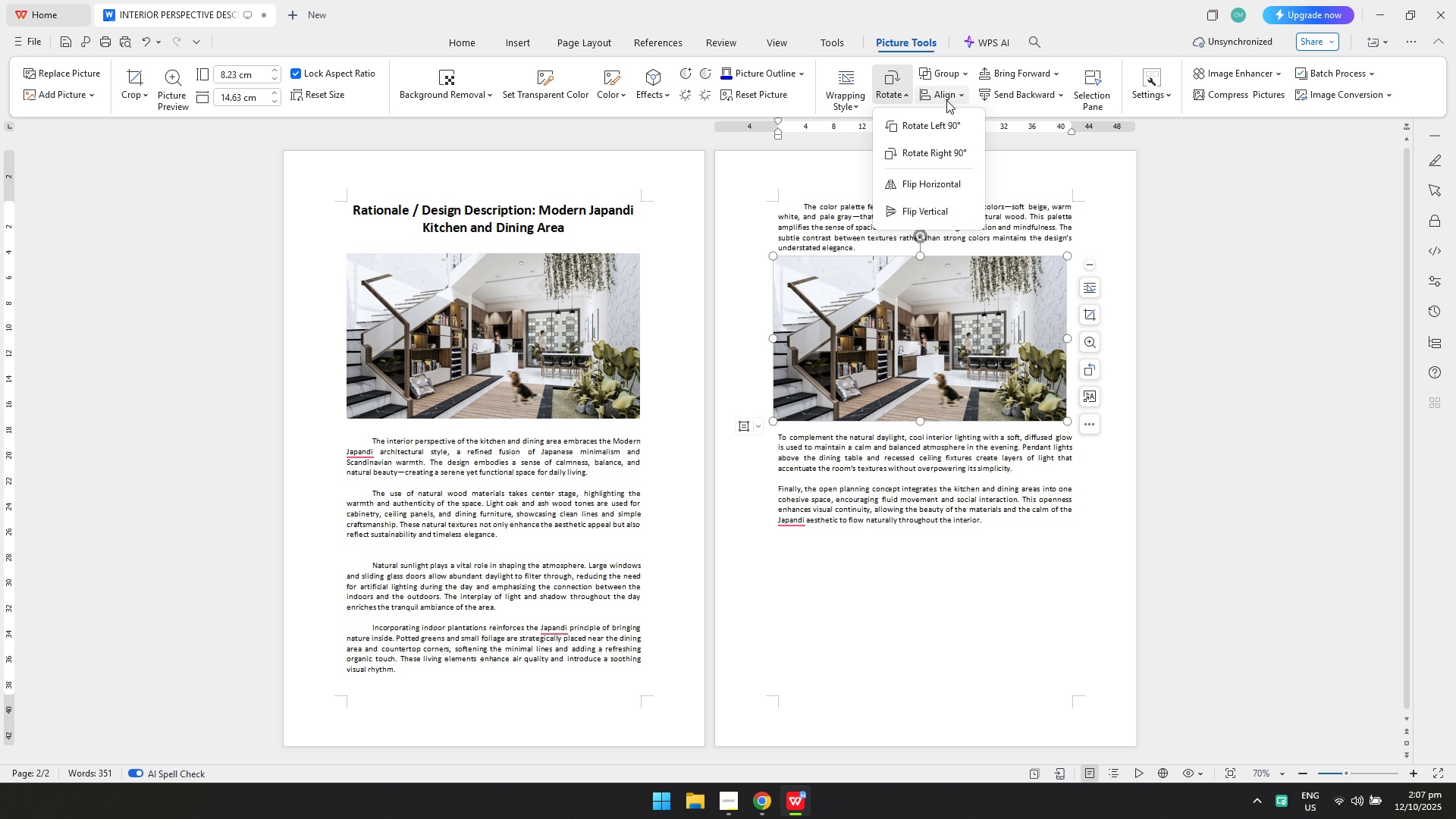 
left_click([946, 94])
 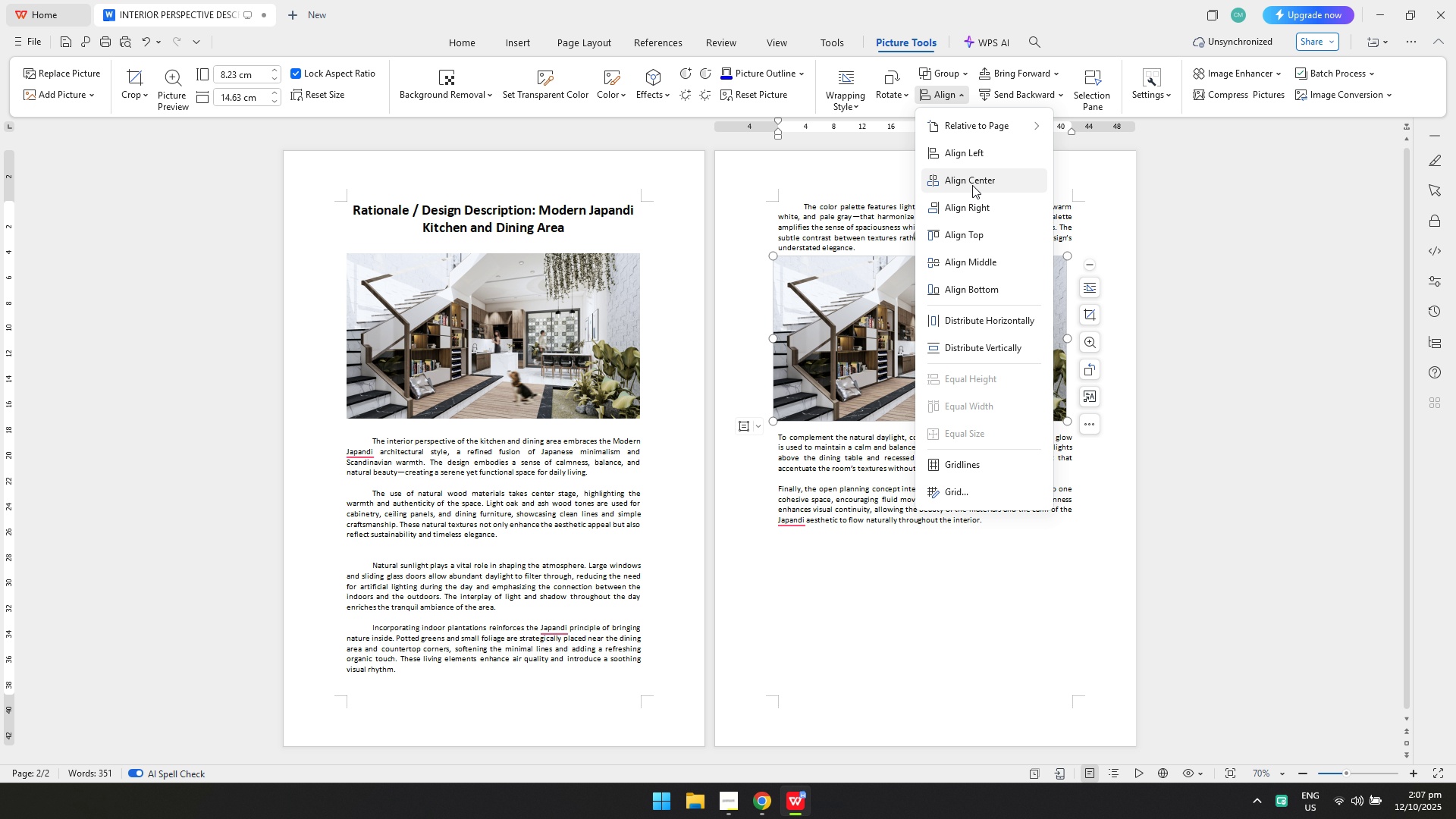 
left_click([972, 185])
 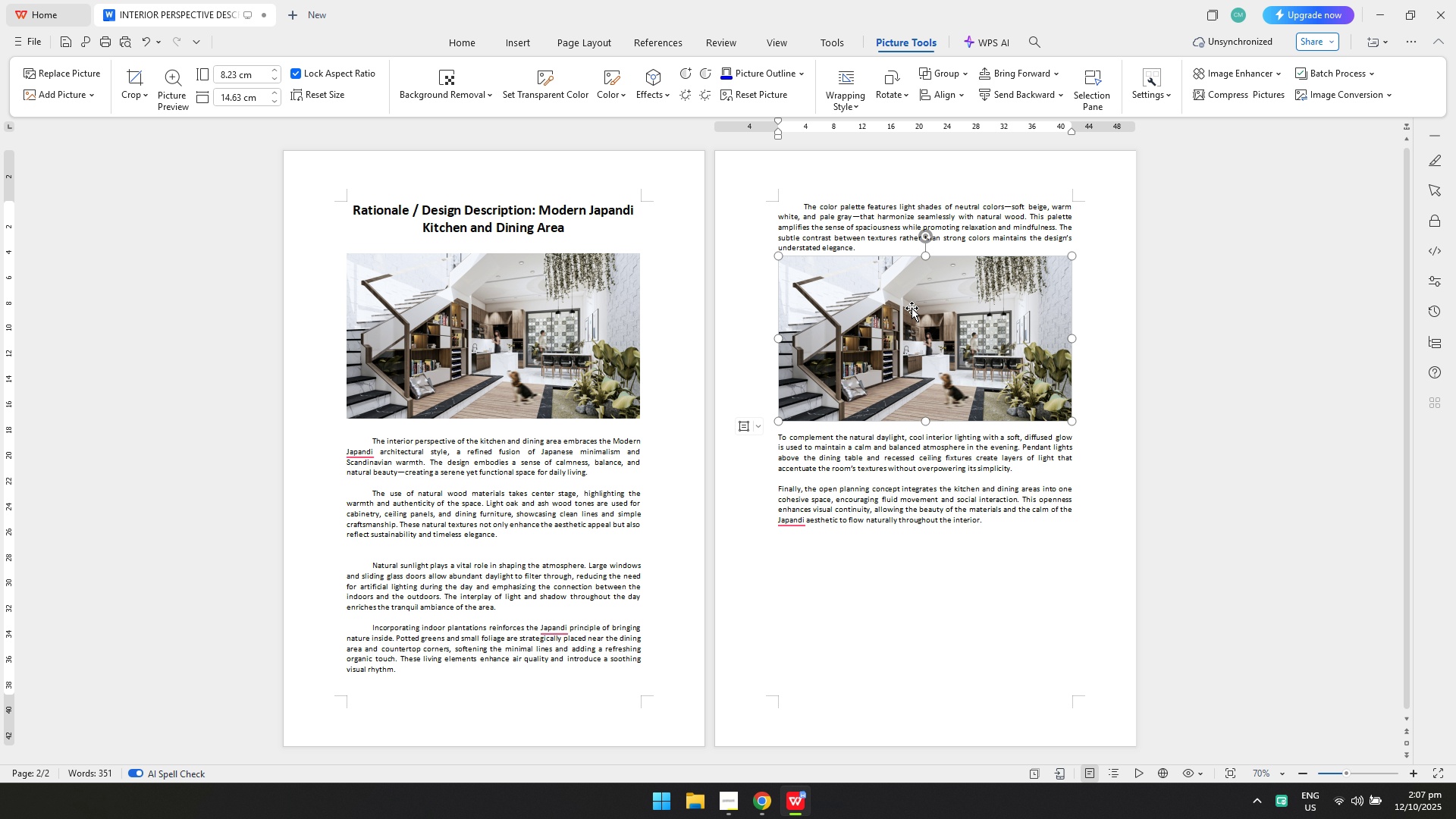 
right_click([912, 308])
 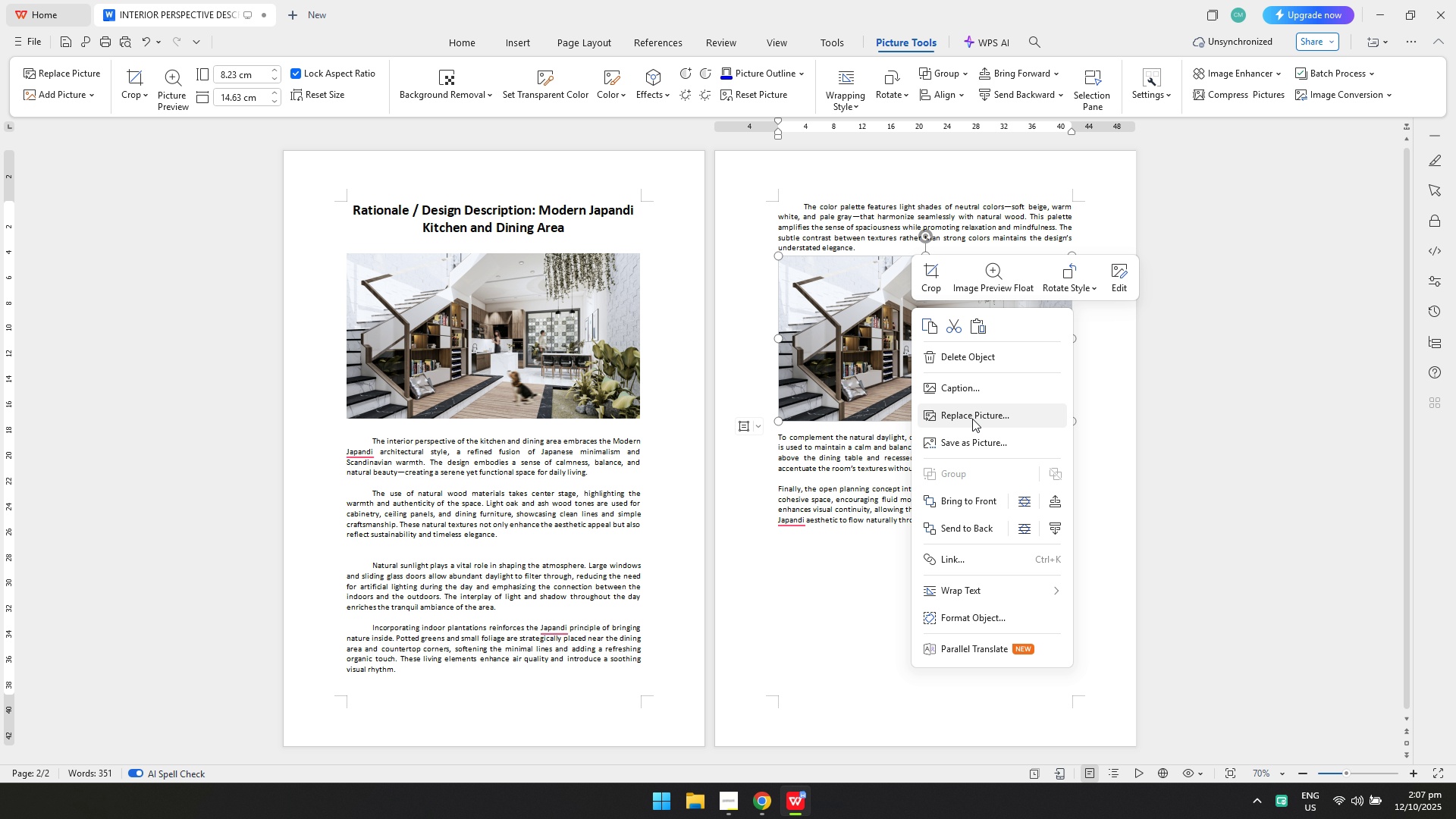 
left_click([972, 419])
 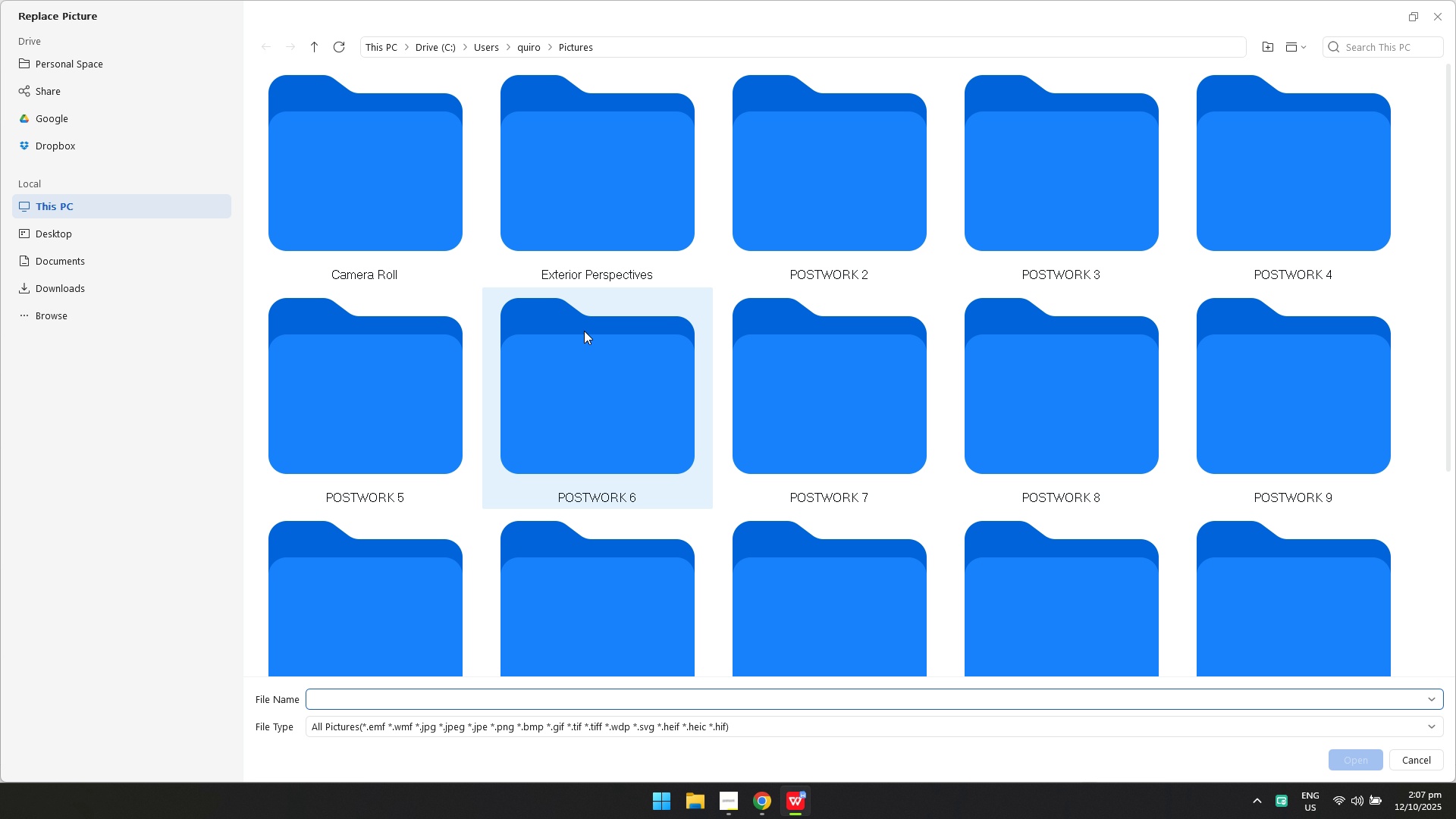 
scroll: coordinate [811, 548], scroll_direction: down, amount: 2.0
 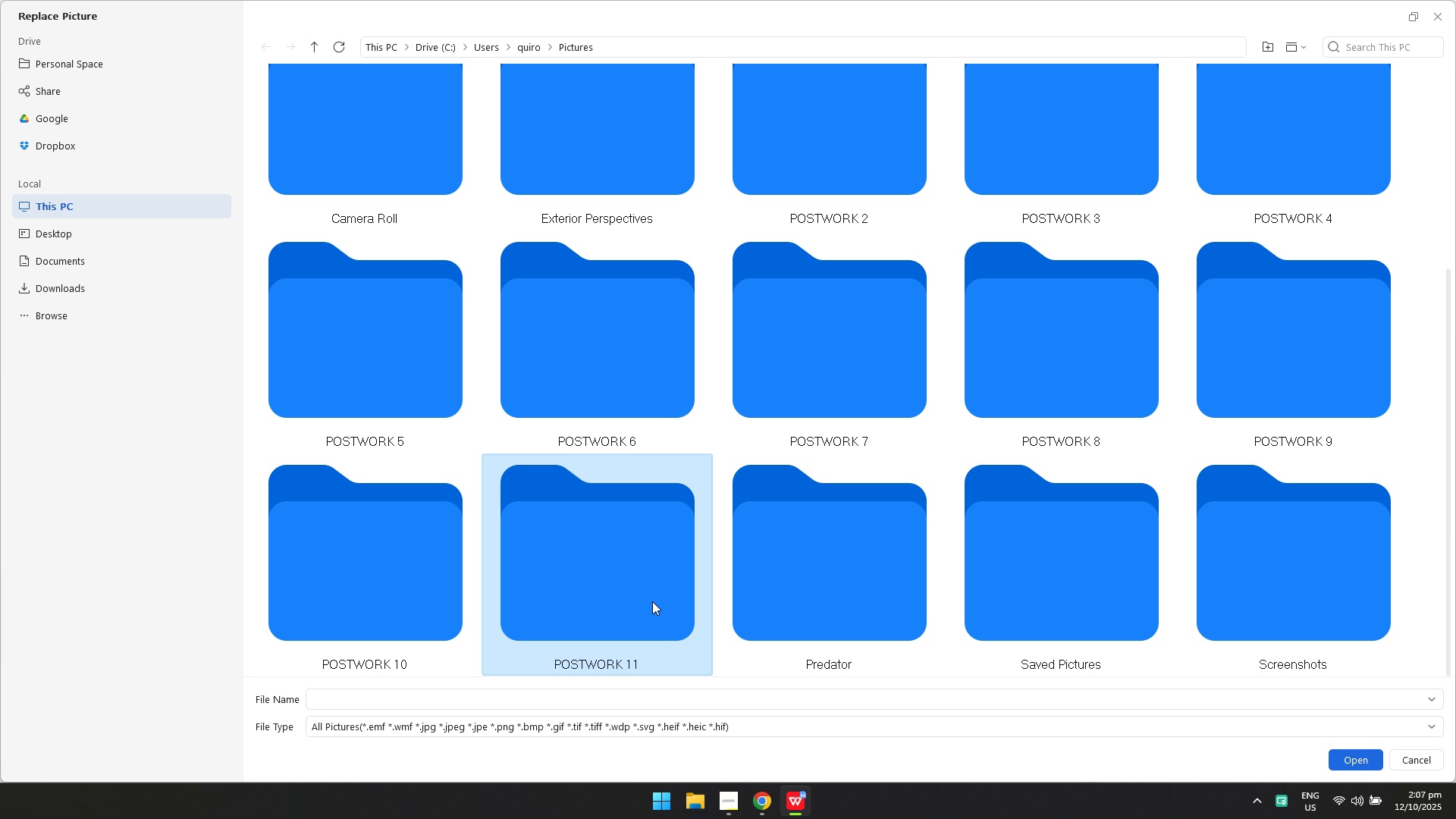 
double_click([652, 601])
 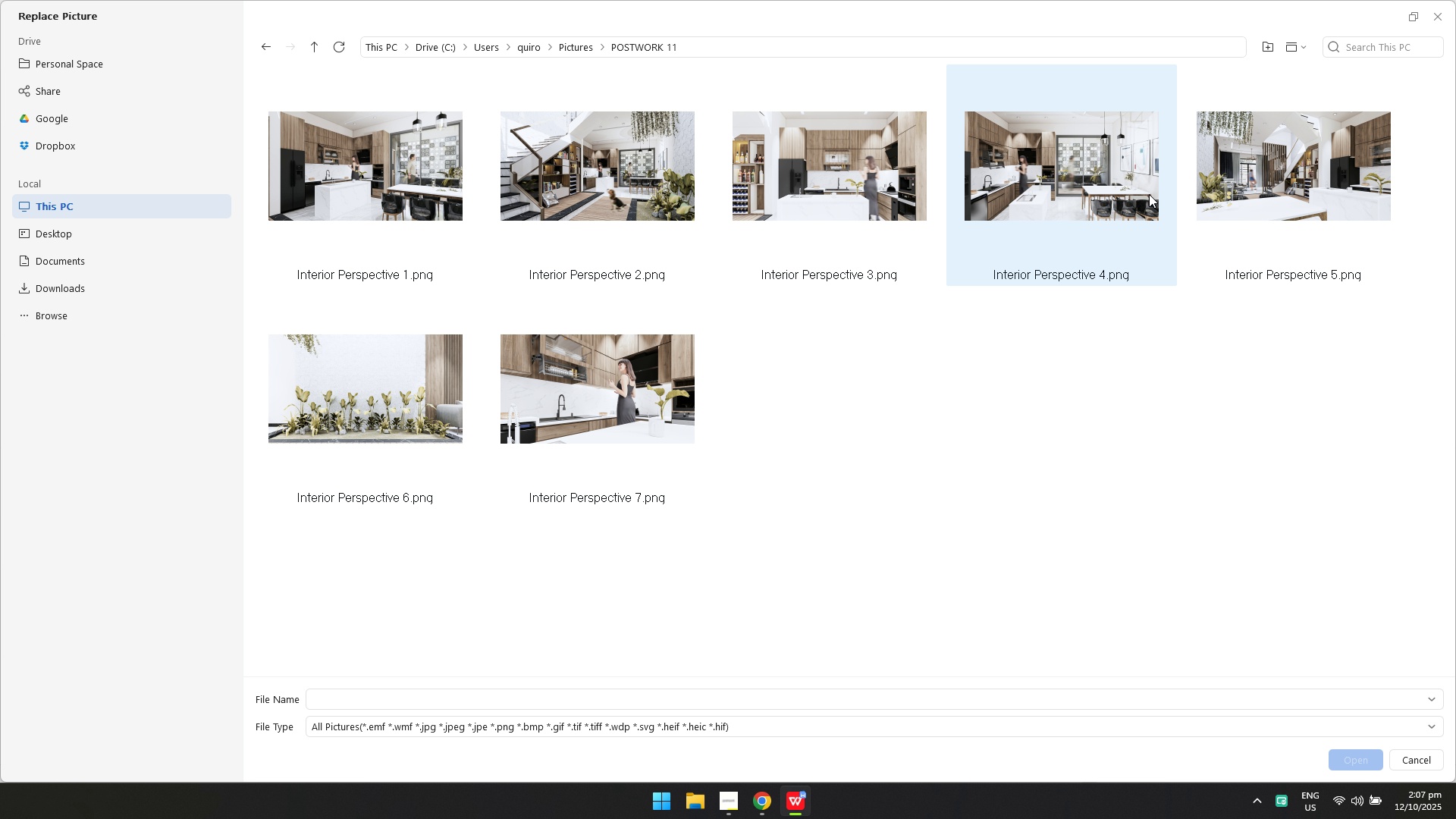 
left_click([1352, 200])
 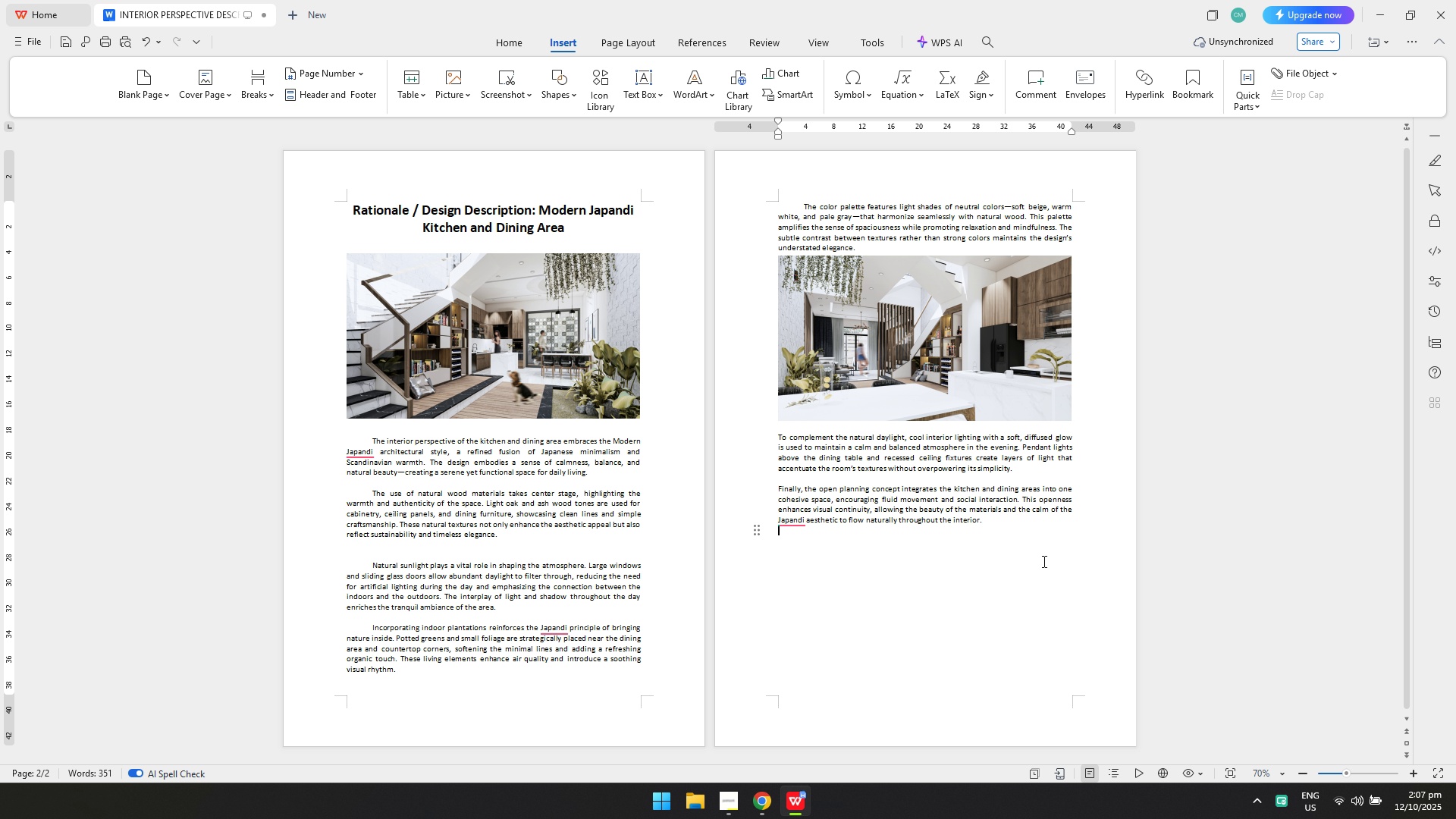 
double_click([933, 312])
 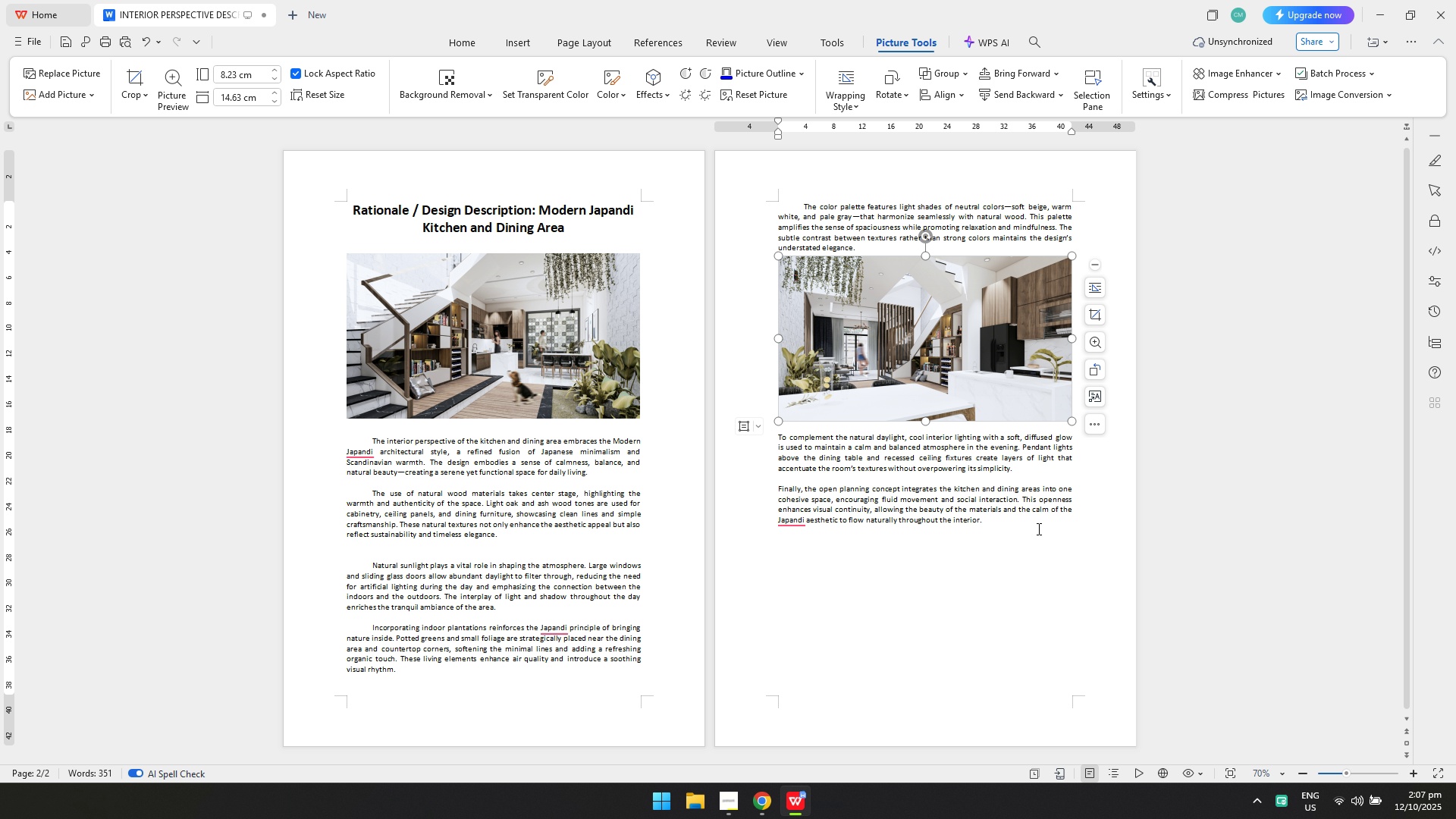 
key(Control+C)
 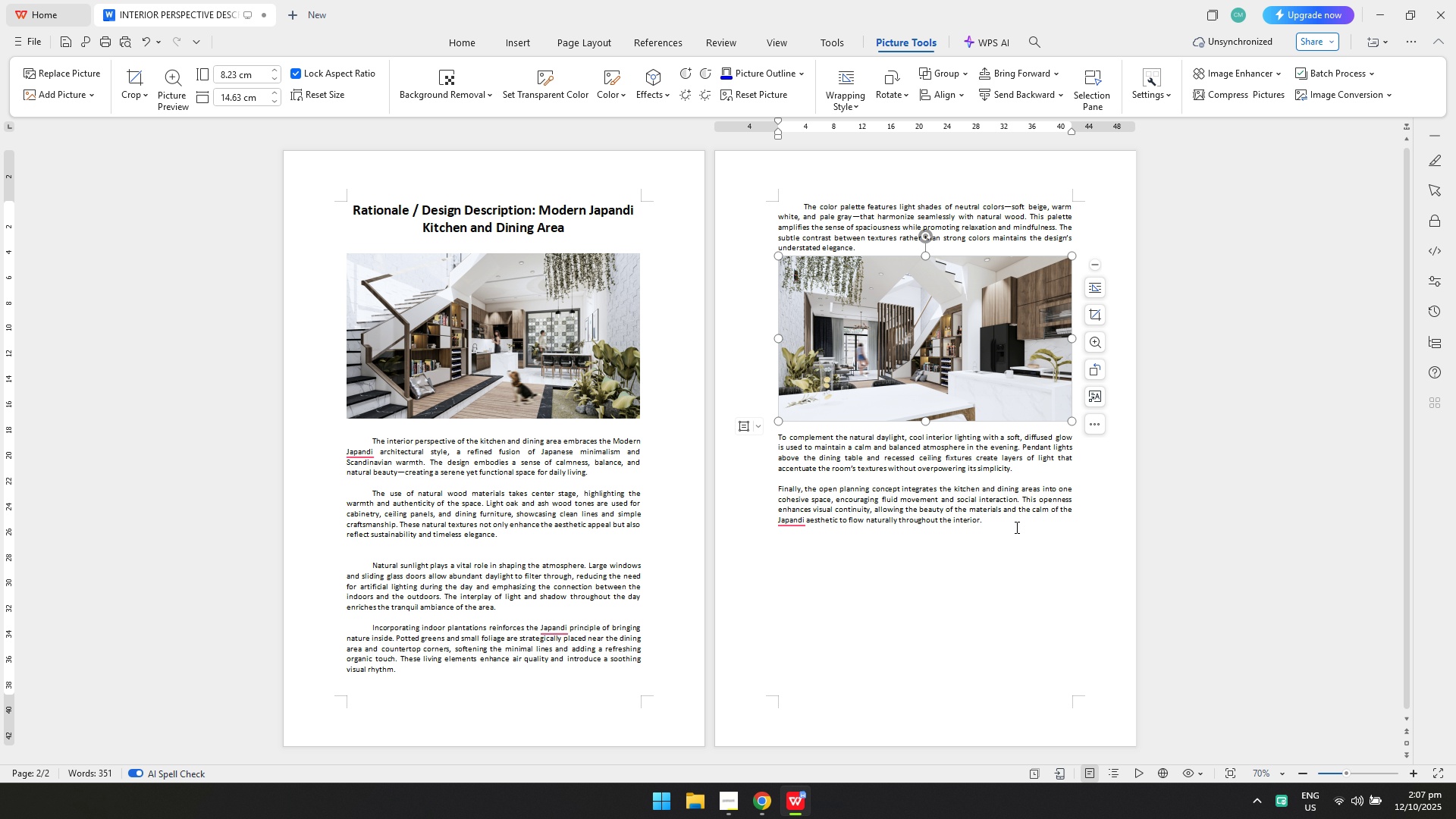 
left_click([1015, 527])
 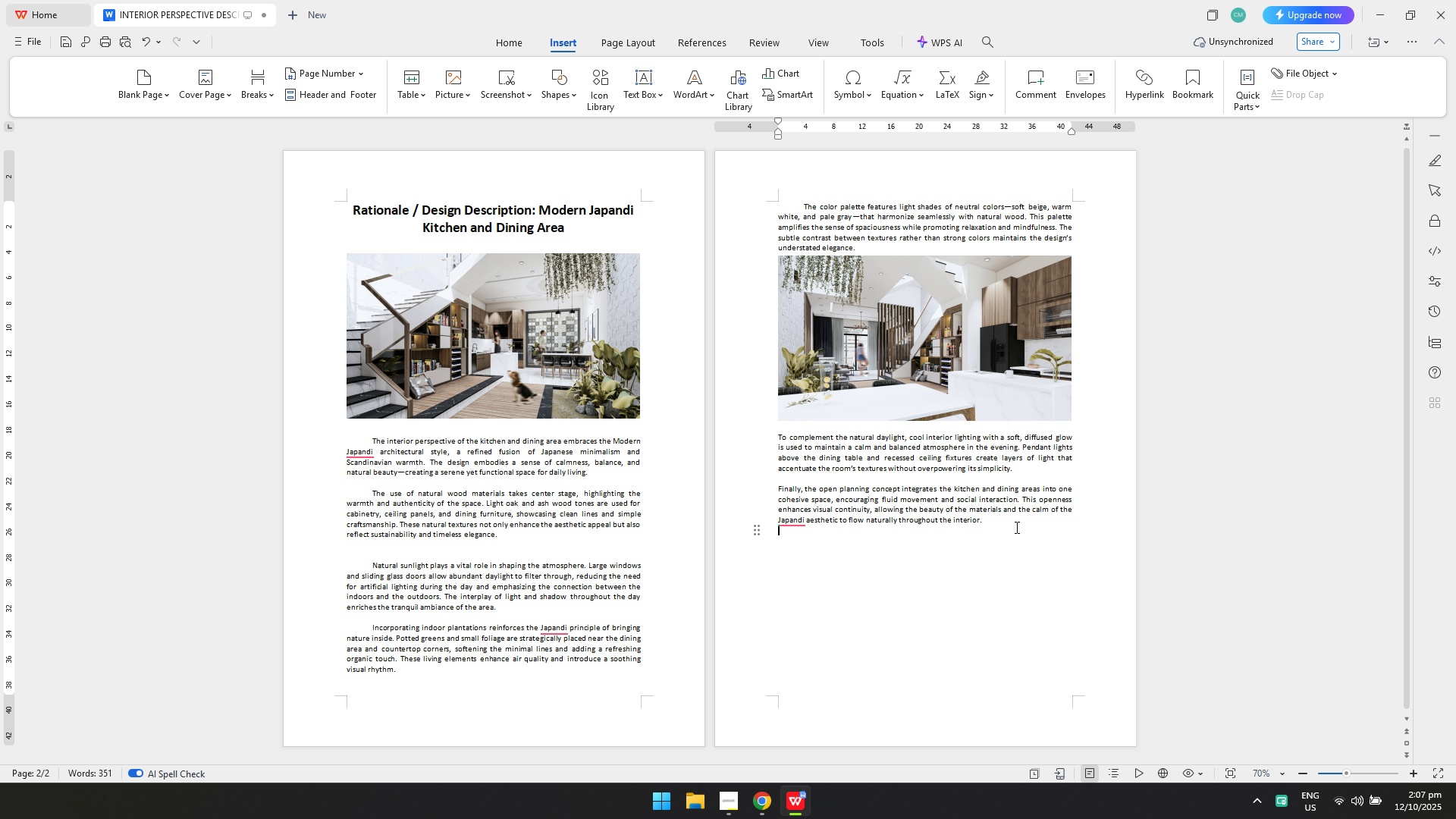 
key(Control+V)
 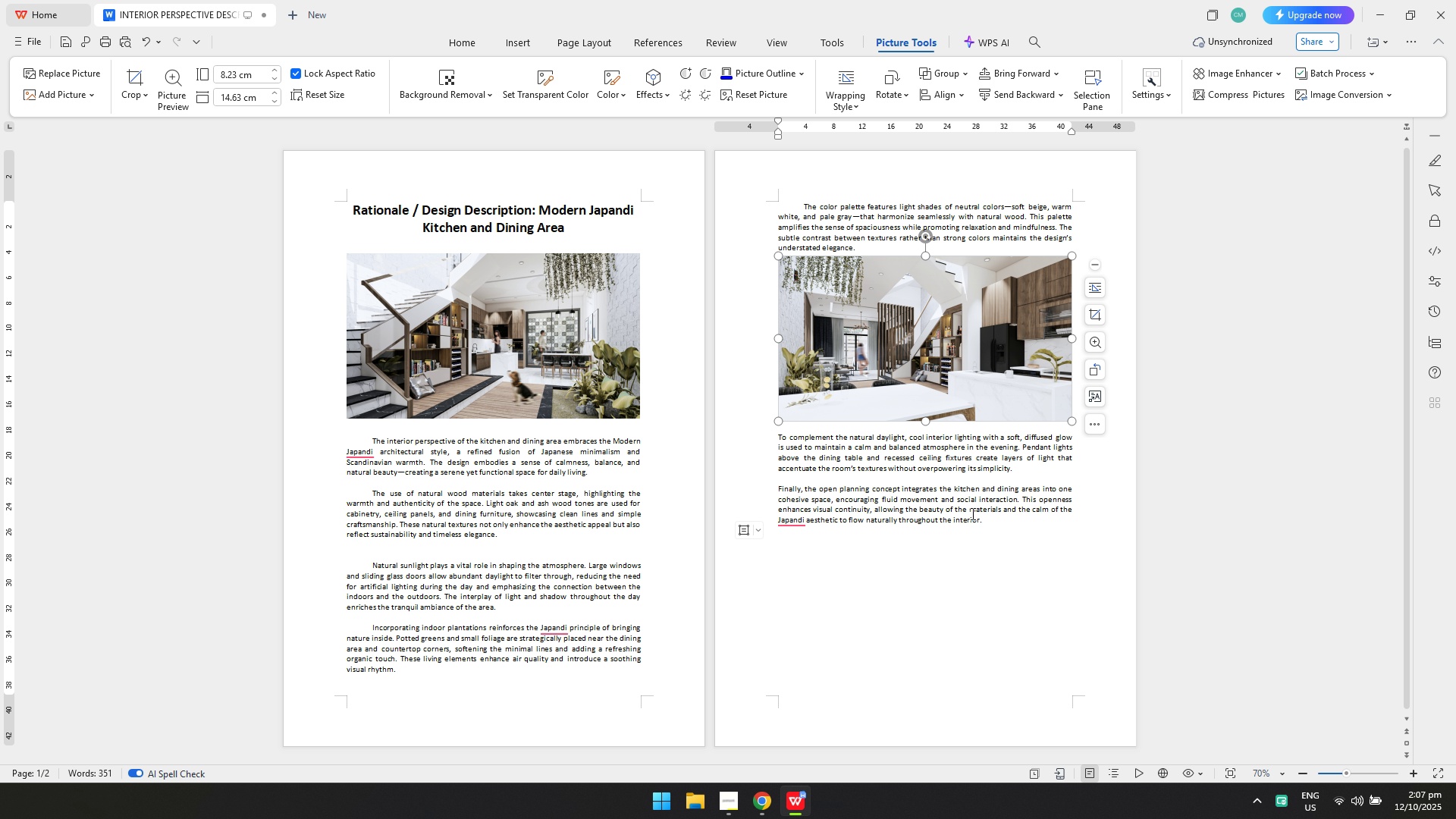 
left_click_drag(start_coordinate=[929, 331], to_coordinate=[971, 668])
 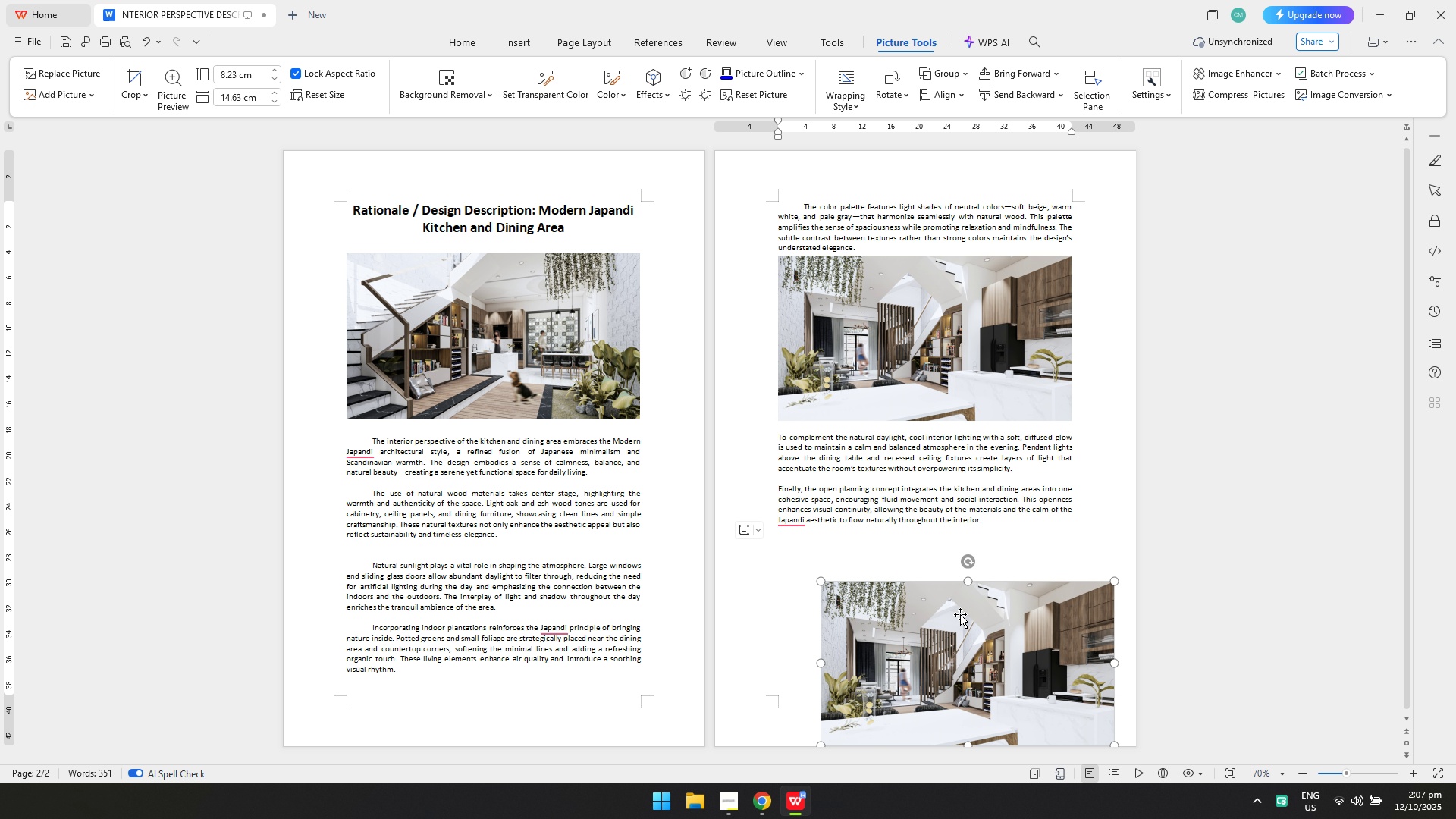 
left_click_drag(start_coordinate=[959, 609], to_coordinate=[921, 563])
 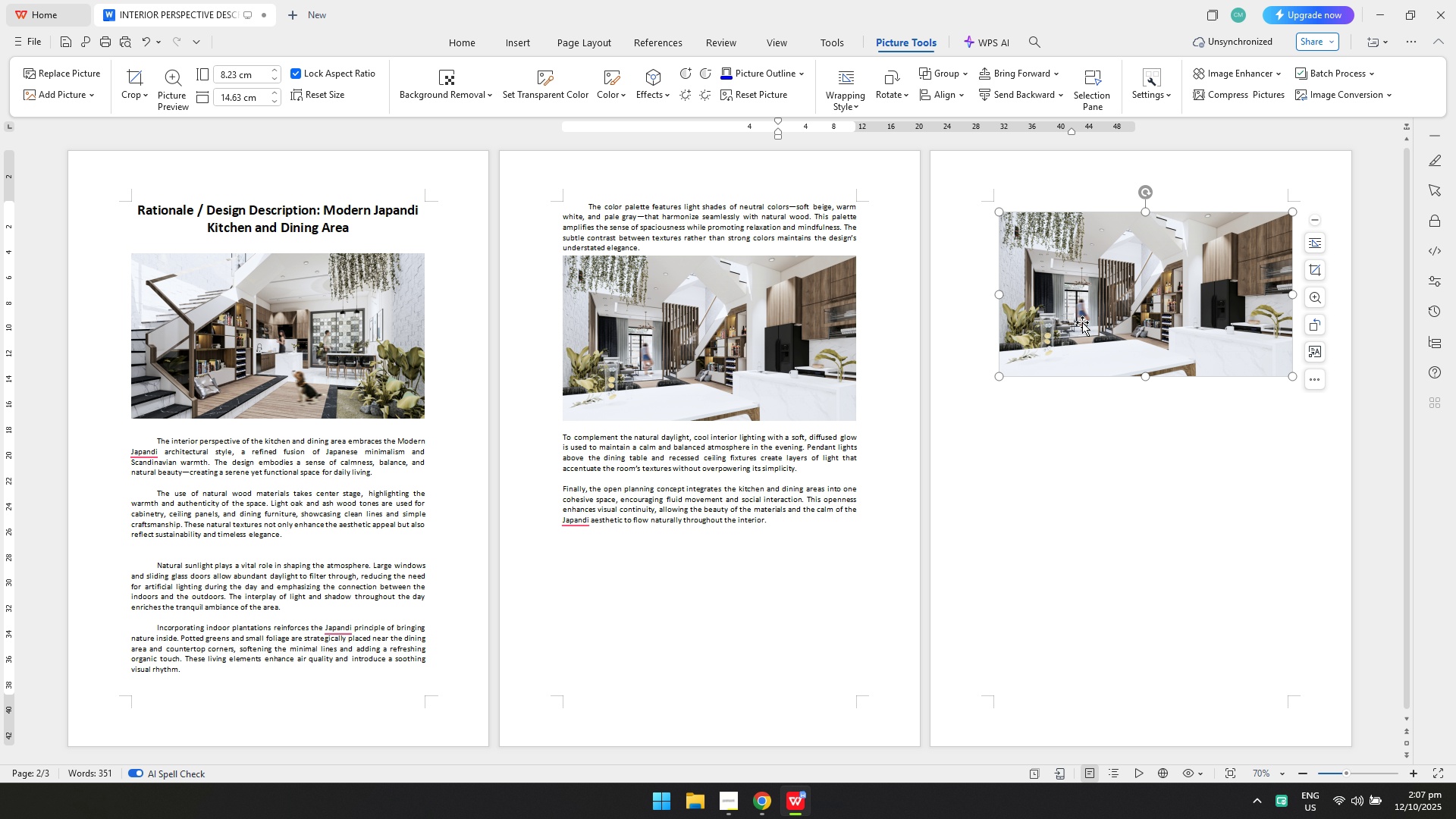 
key(Control+Z)
 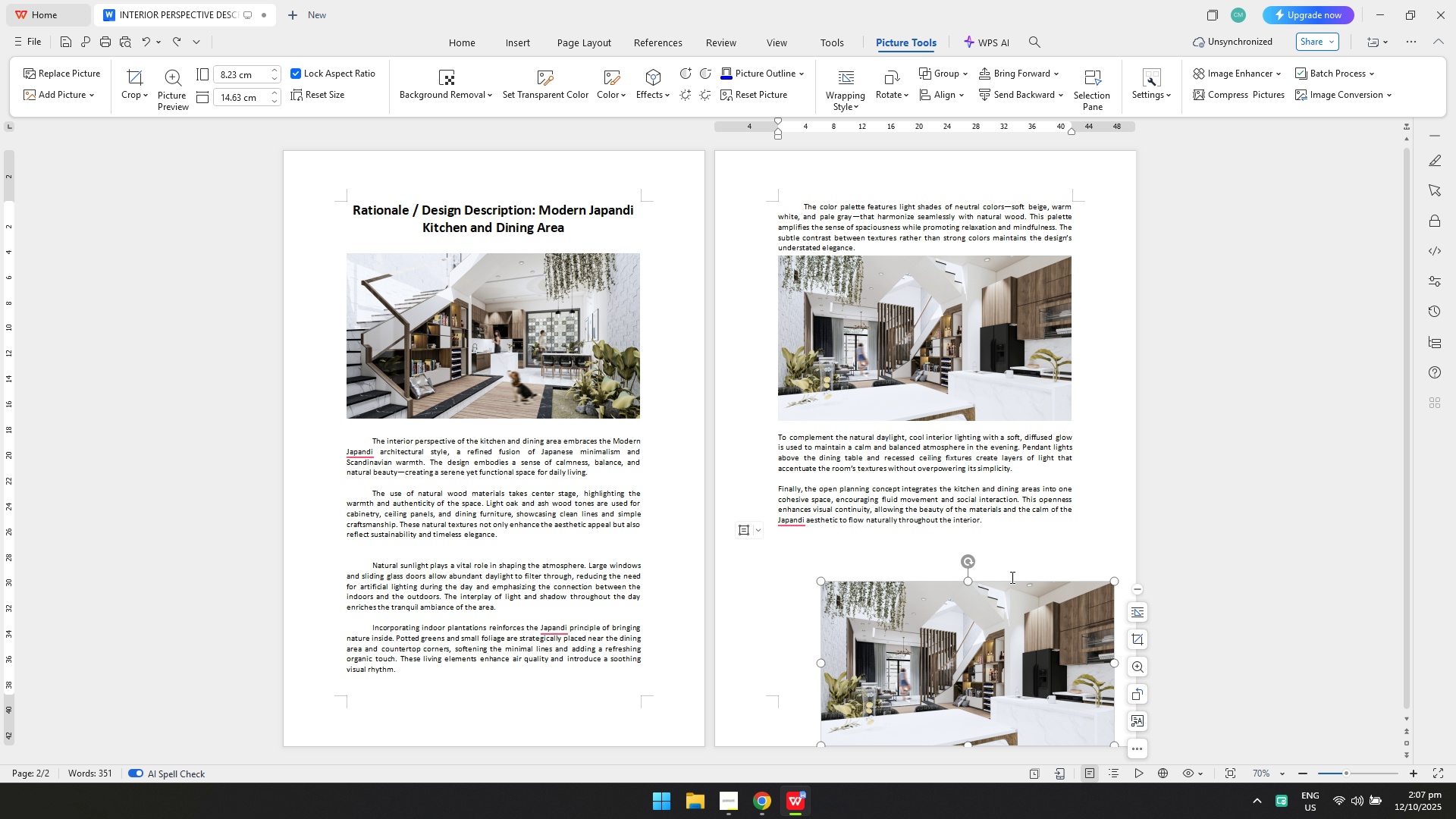 
key(Delete)
 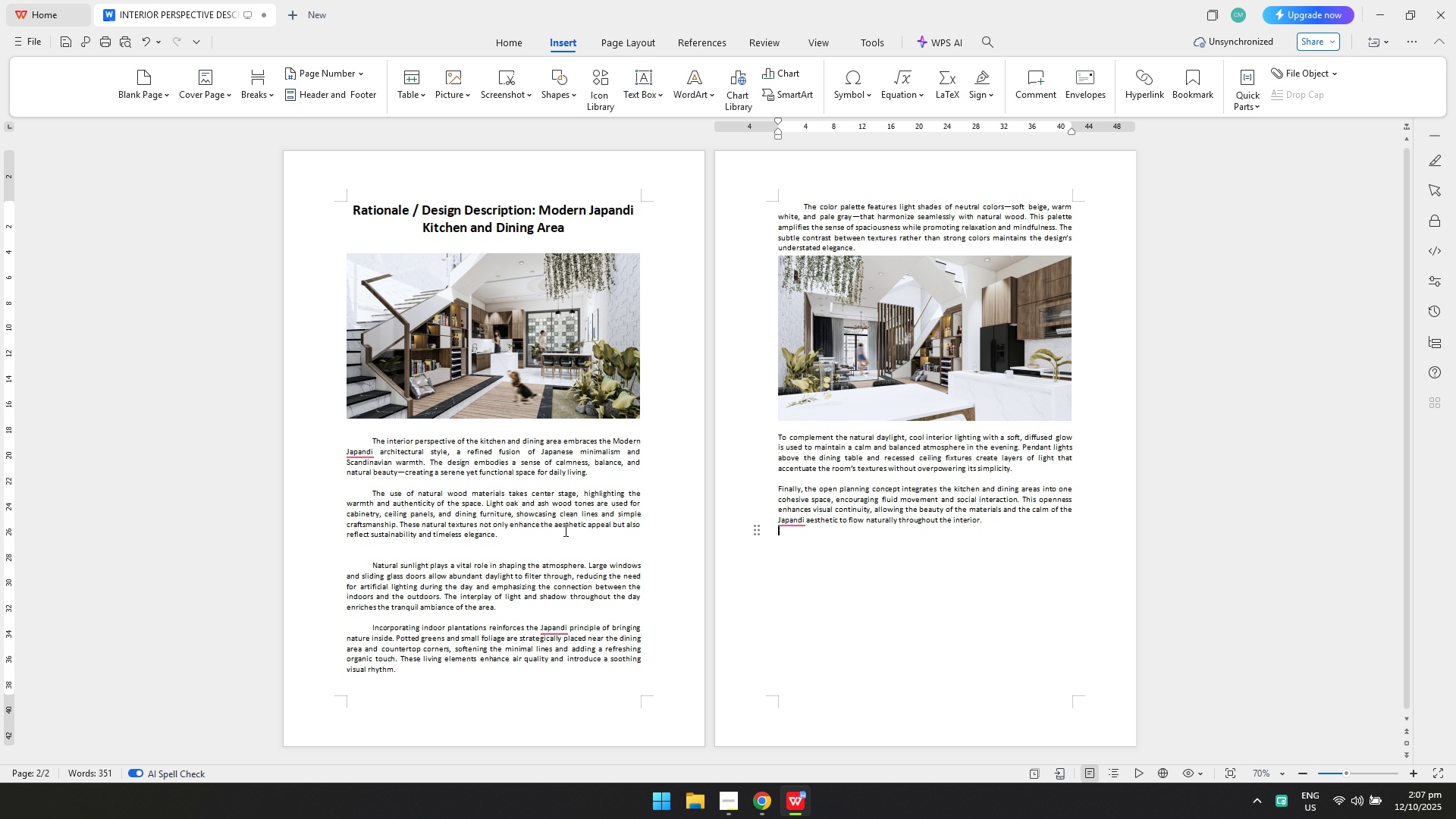 
left_click([623, 475])
 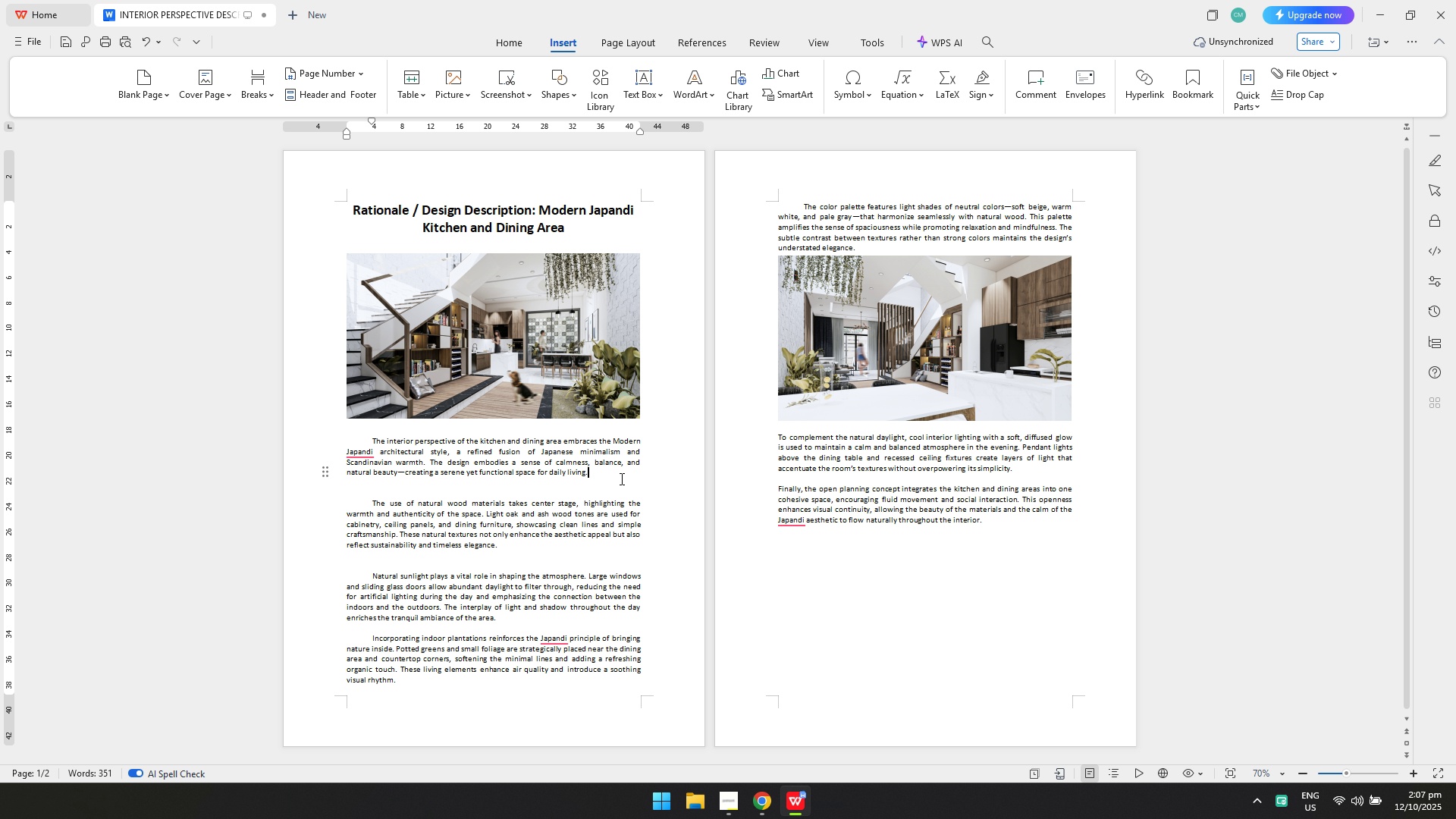 
key(Enter)
 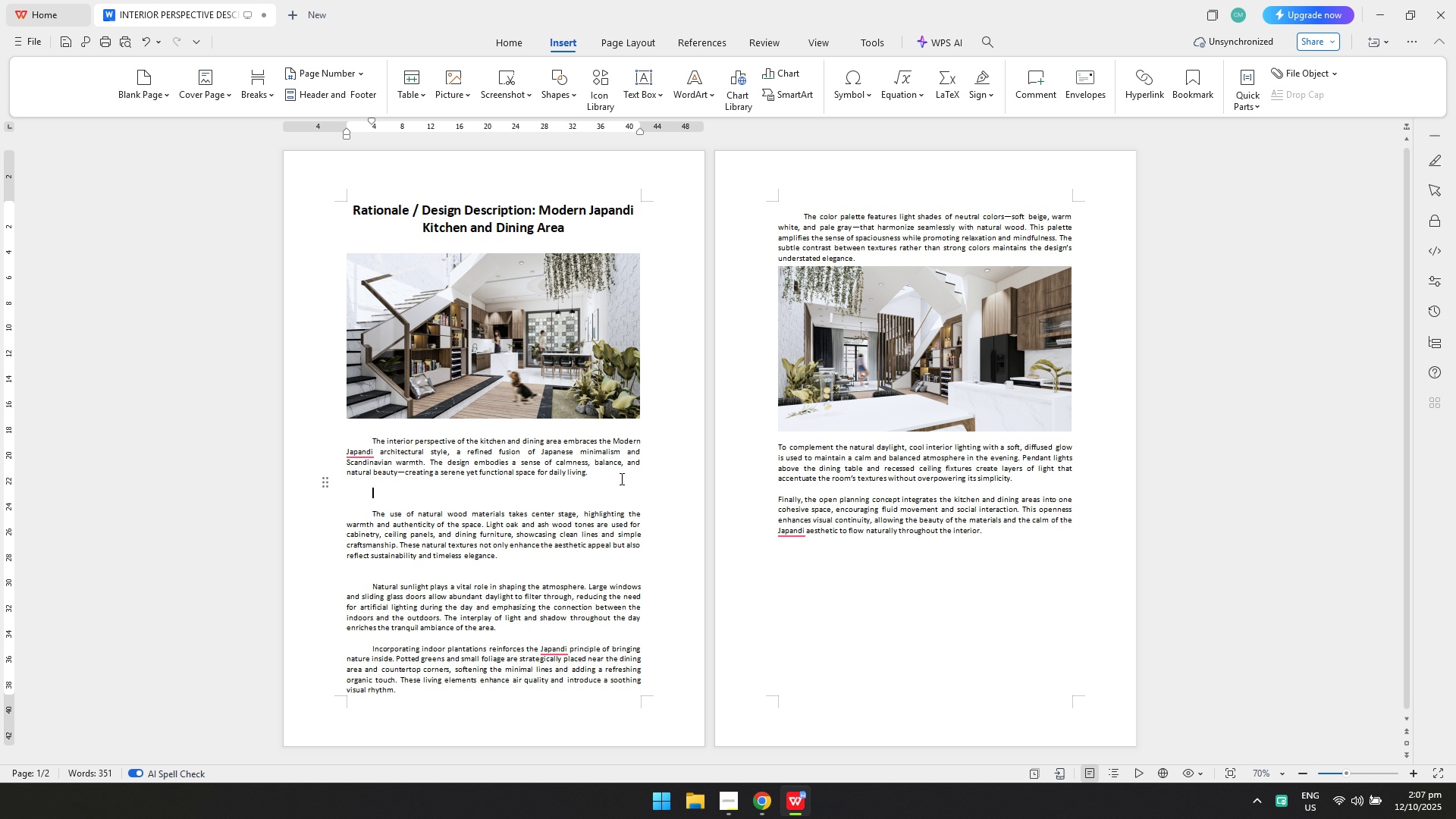 
key(Enter)
 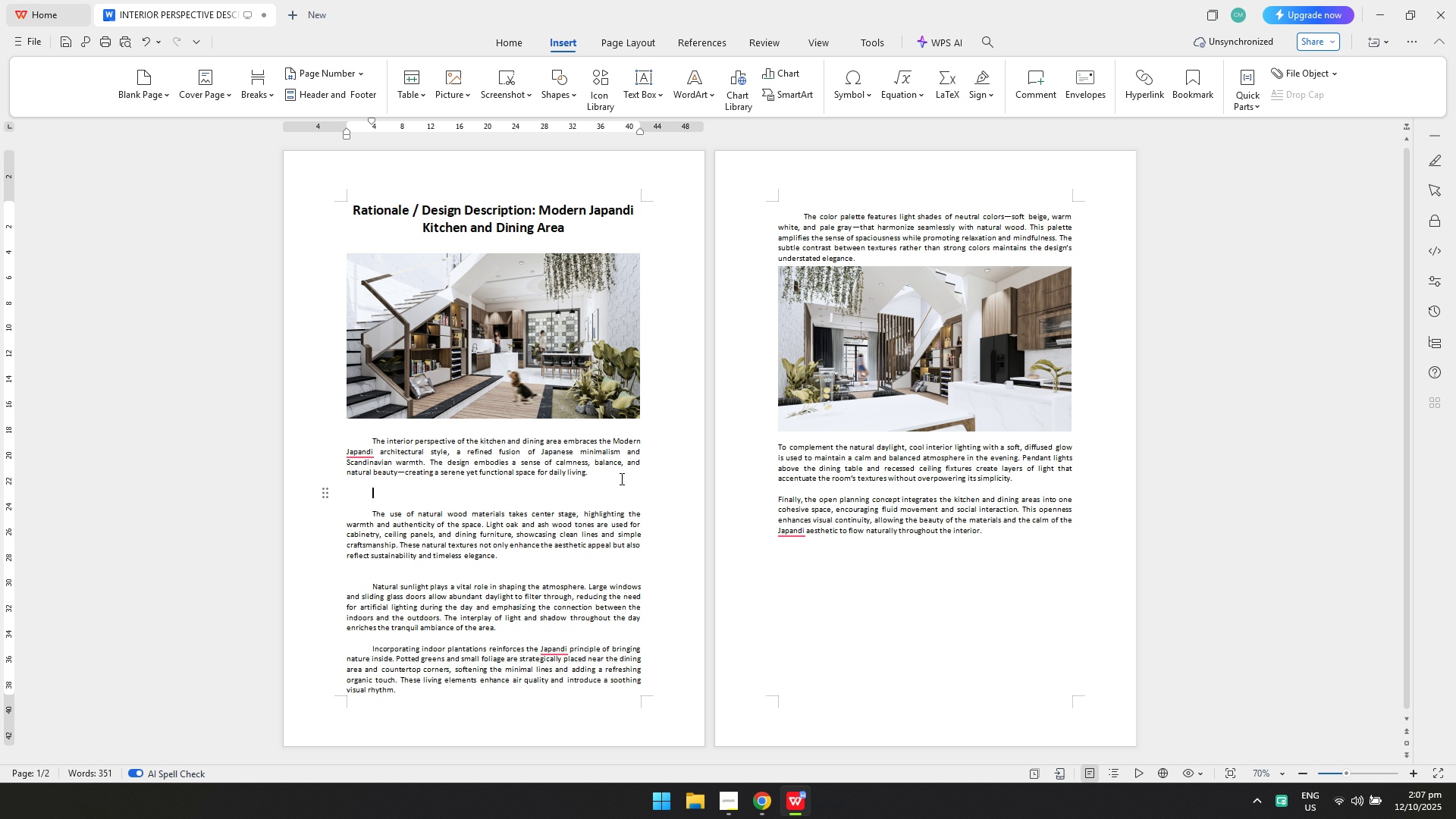 
key(Backspace)
 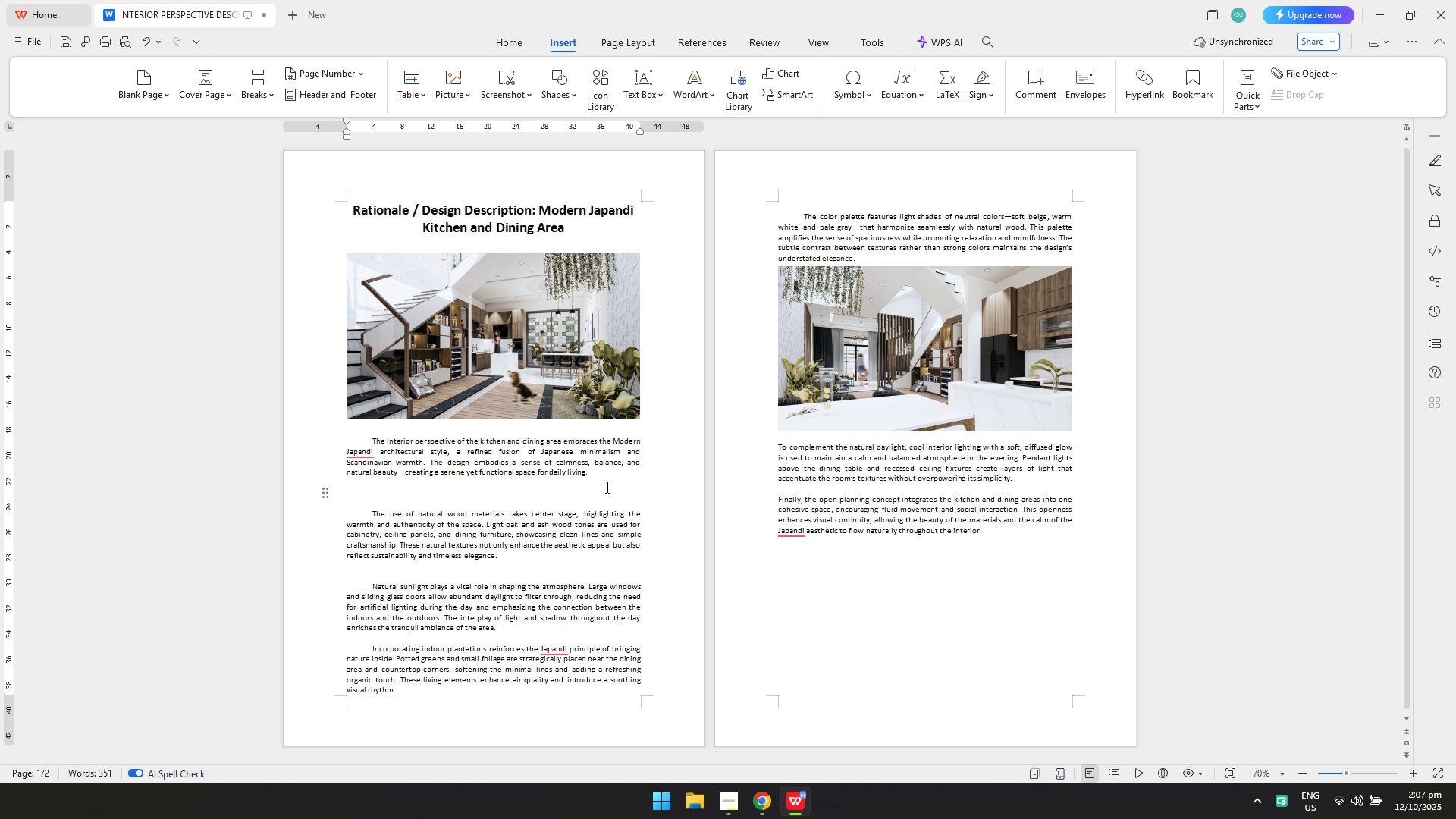 
key(Control+V)
 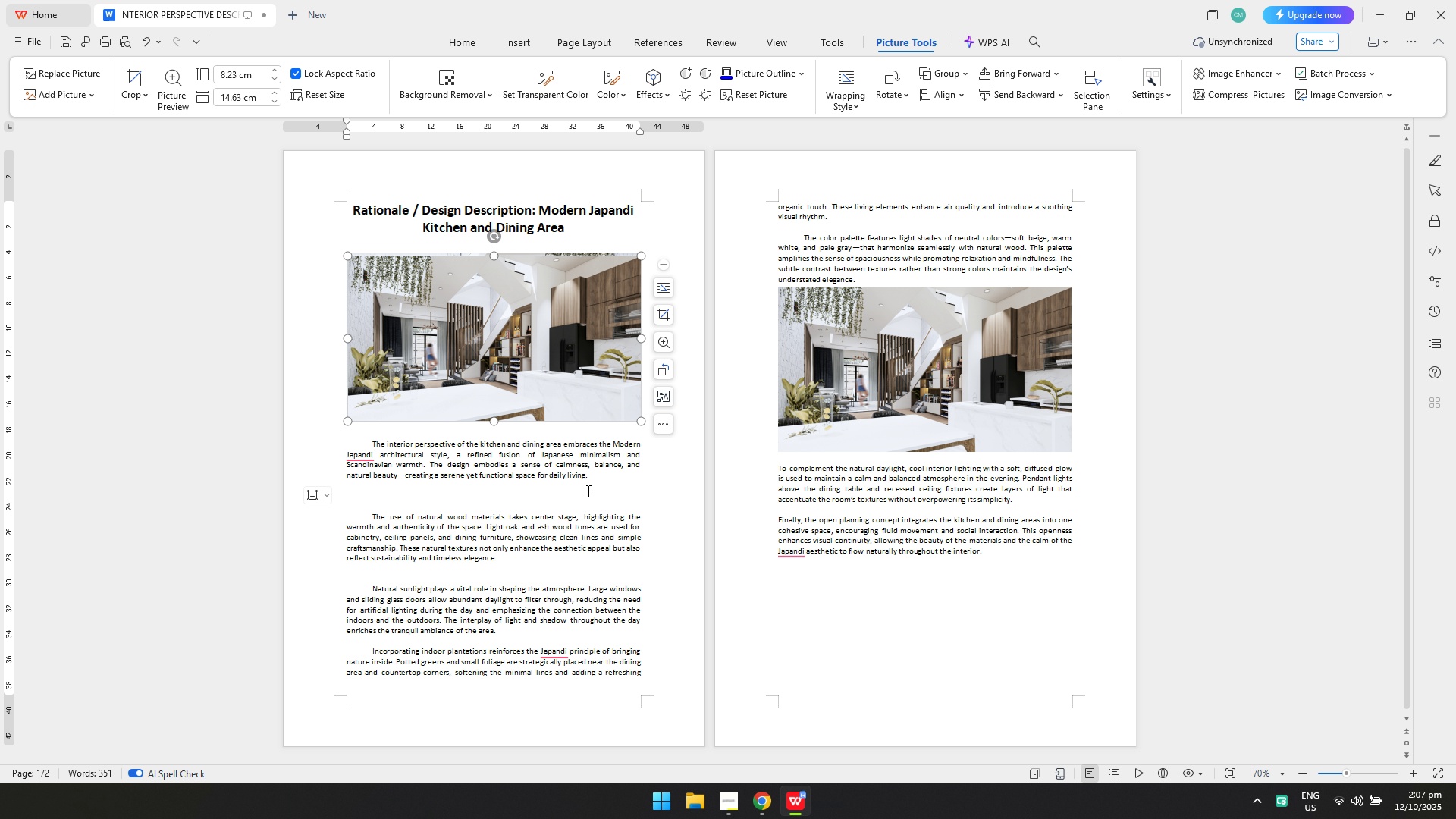 
left_click_drag(start_coordinate=[514, 358], to_coordinate=[513, 598])
 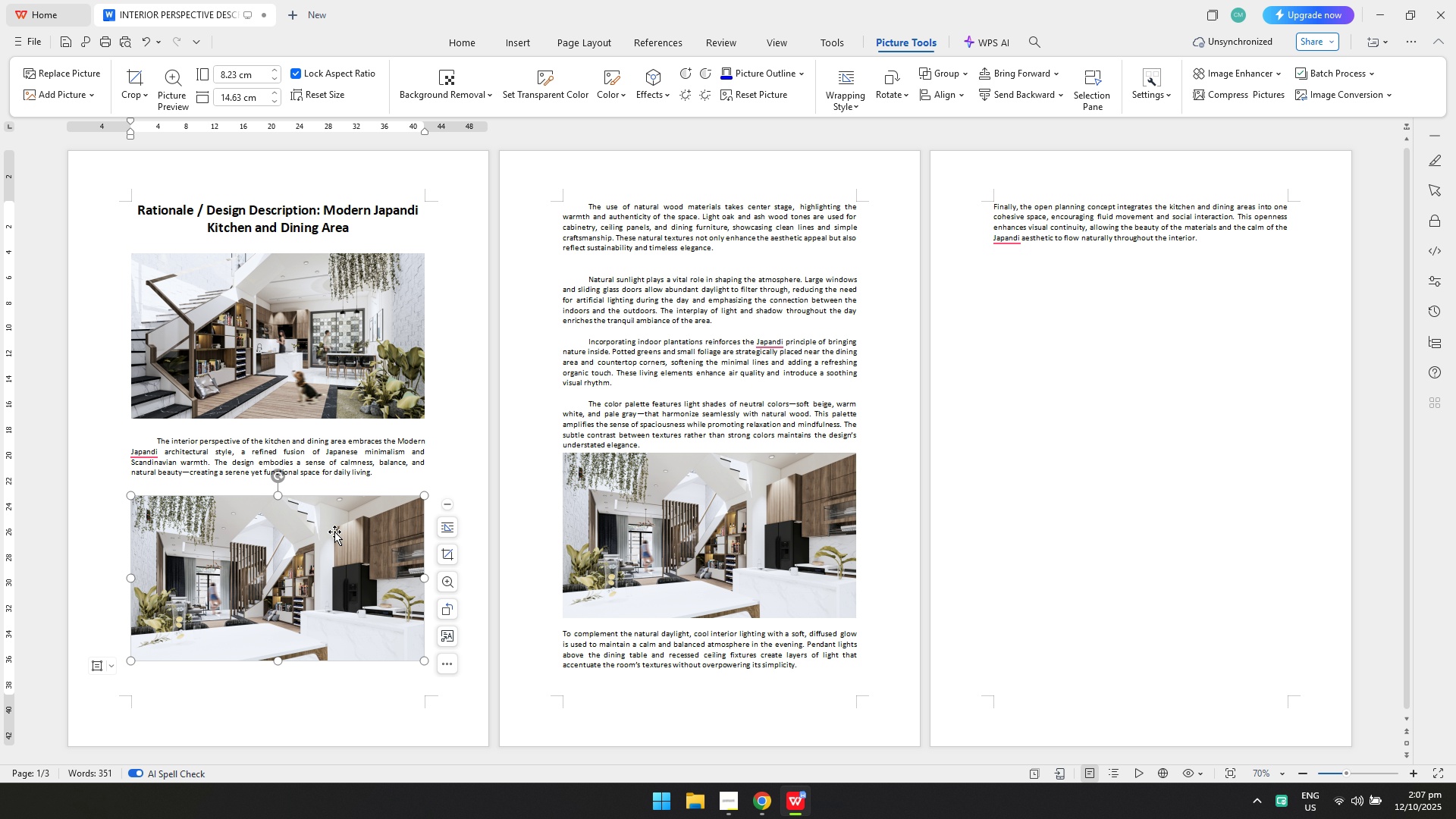 
left_click_drag(start_coordinate=[334, 530], to_coordinate=[334, 519])
 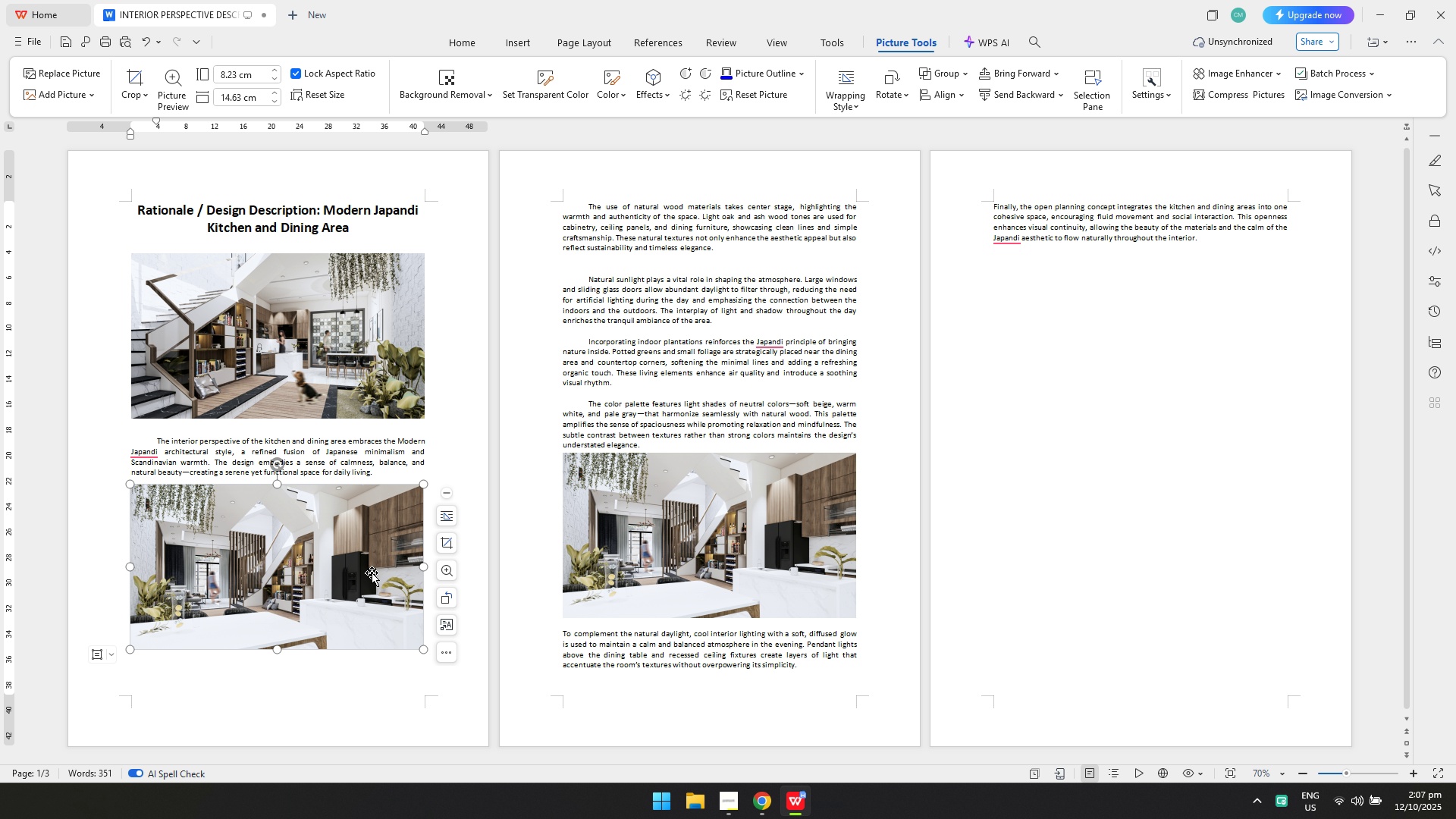 
left_click_drag(start_coordinate=[346, 573], to_coordinate=[346, 582])
 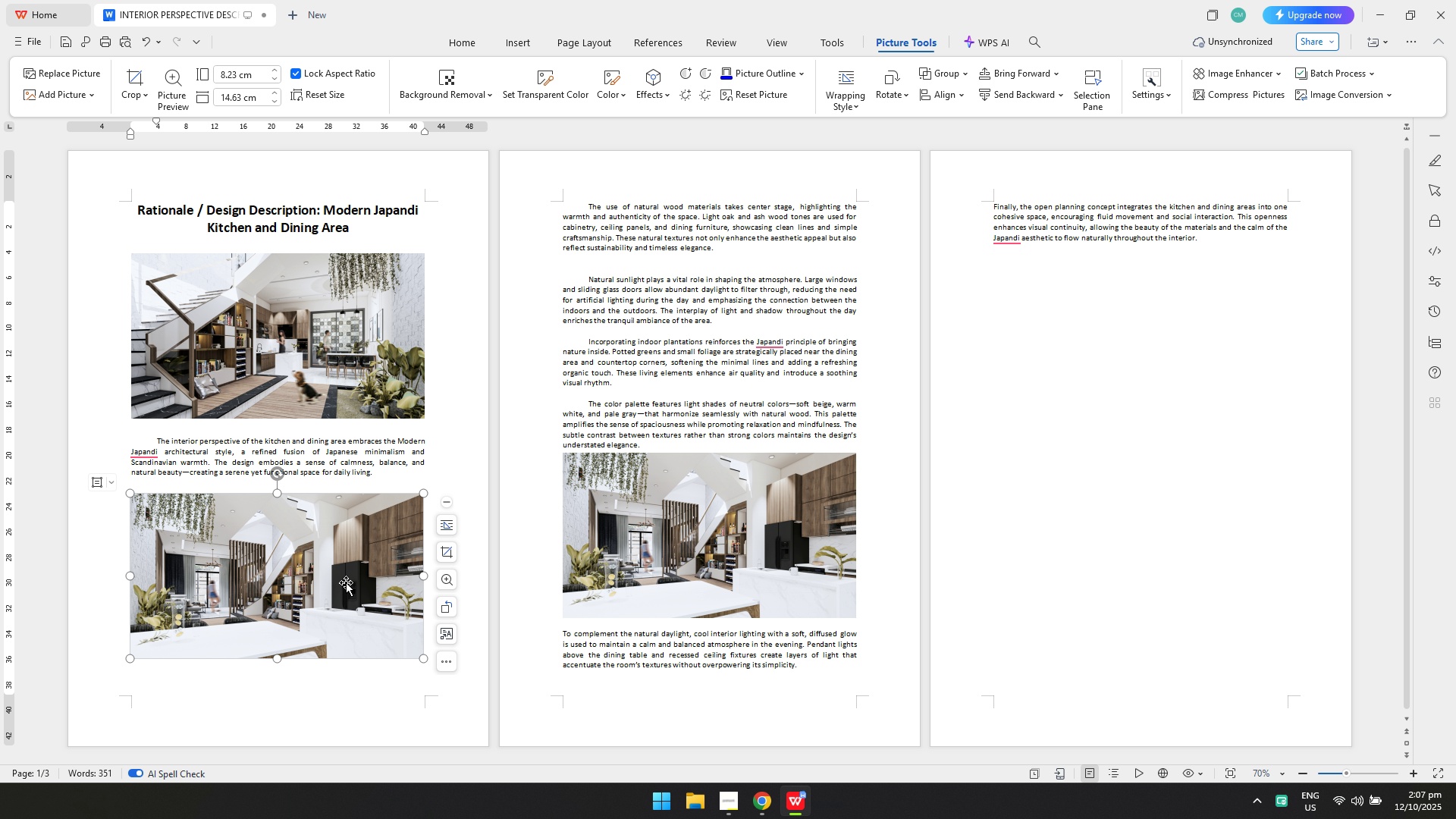 
left_click_drag(start_coordinate=[347, 581], to_coordinate=[347, 575])
 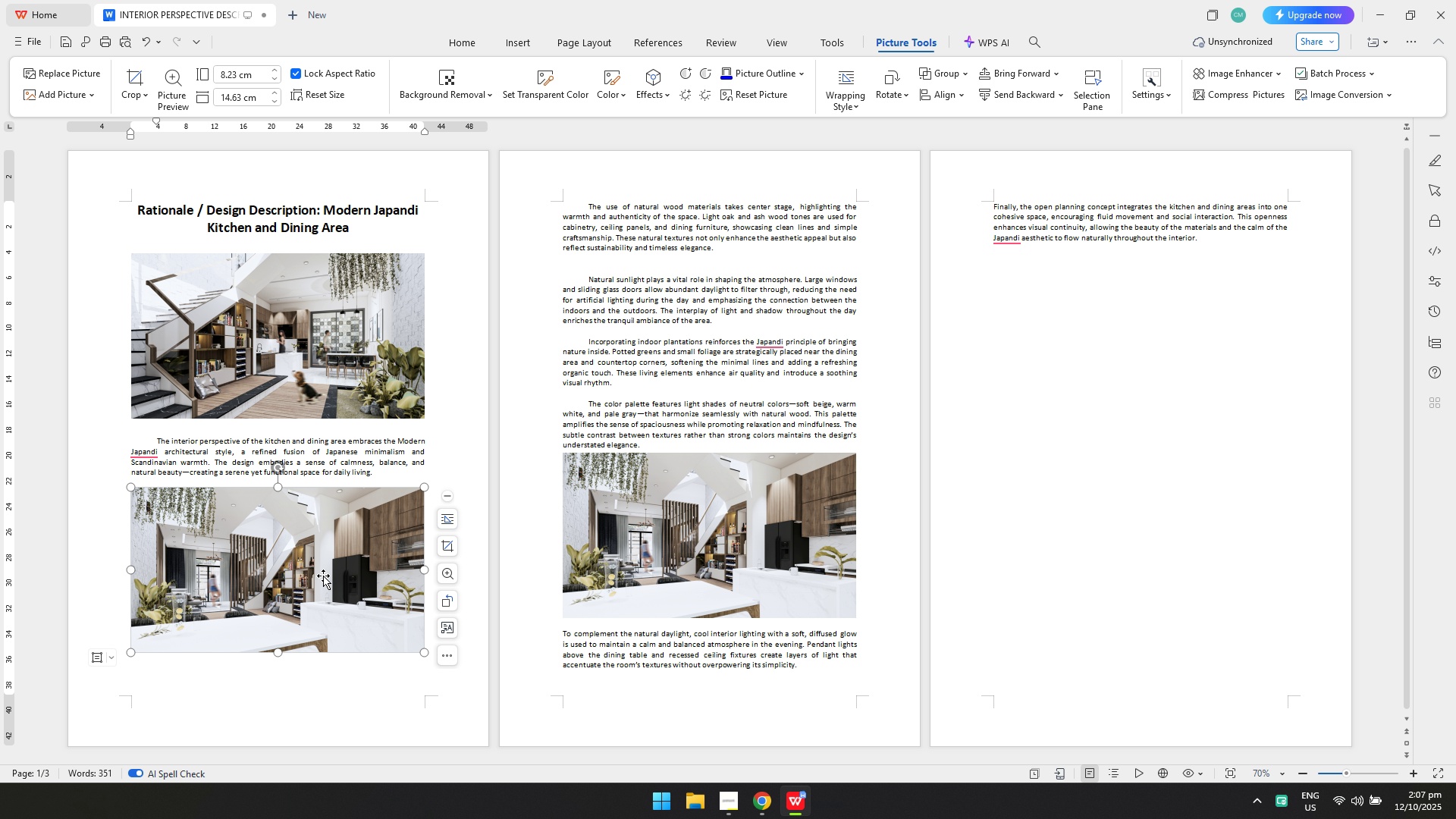 
left_click([323, 576])
 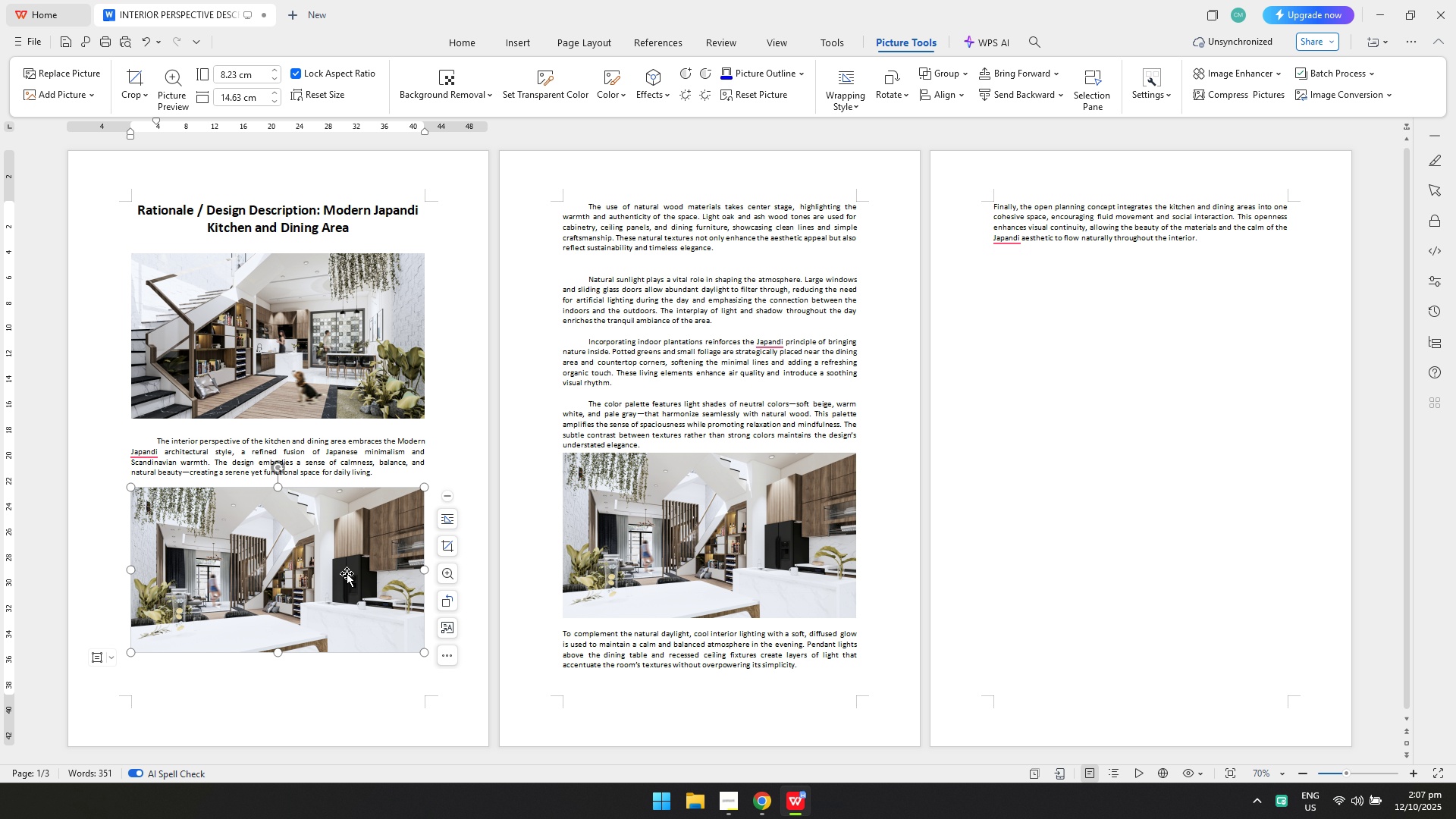 
right_click([346, 567])
 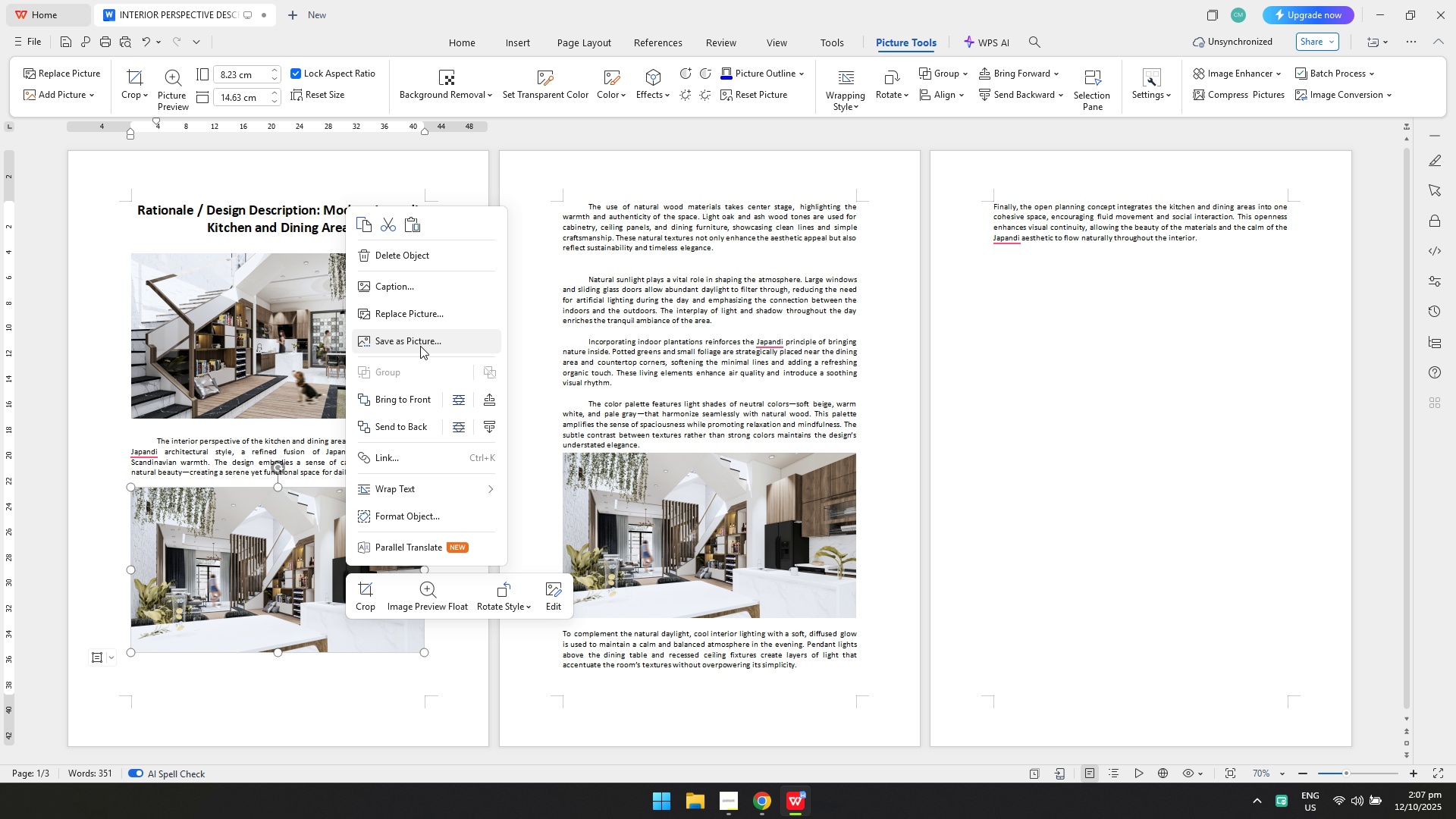 
left_click([421, 311])
 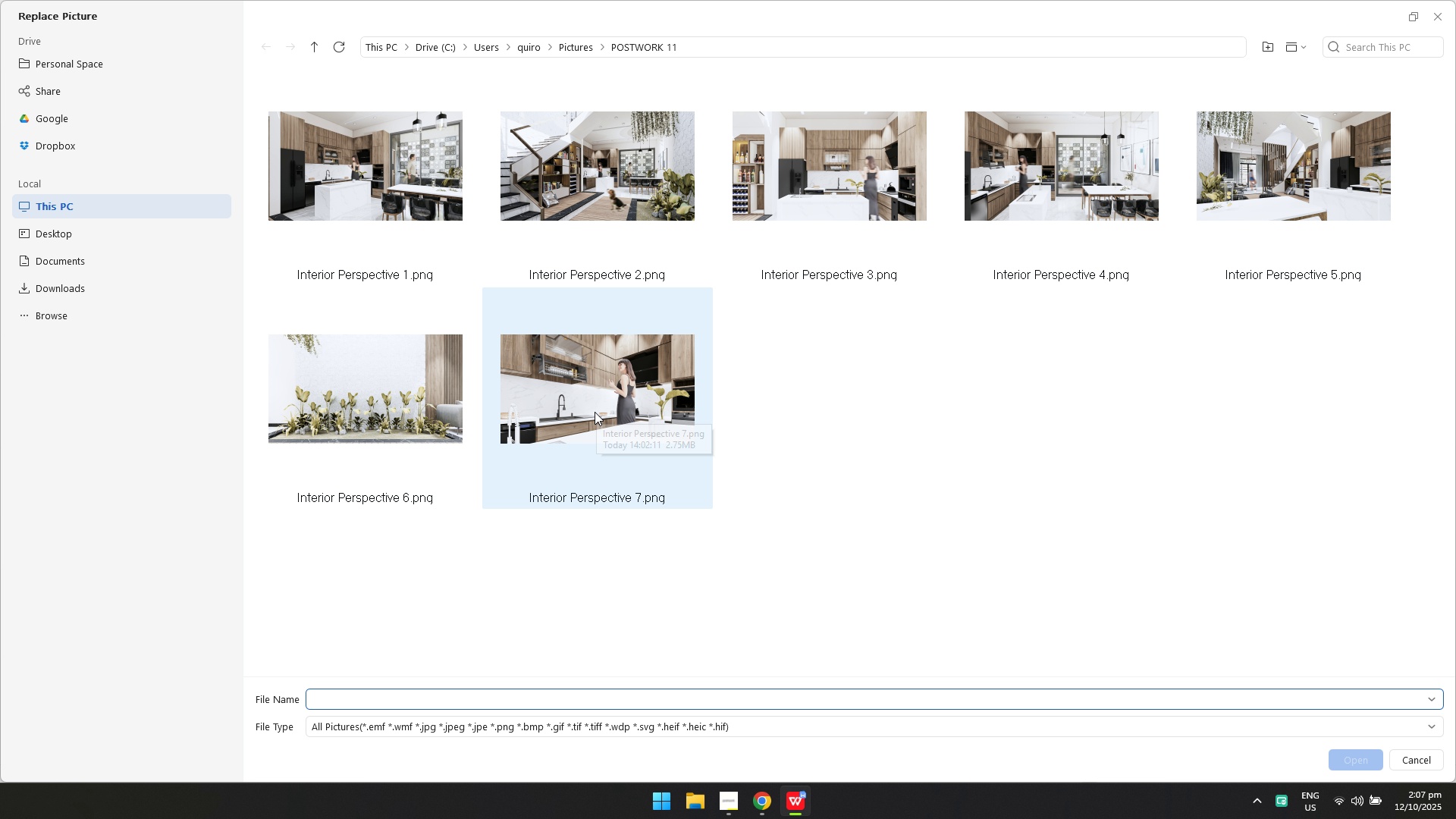 
left_click([1368, 760])
 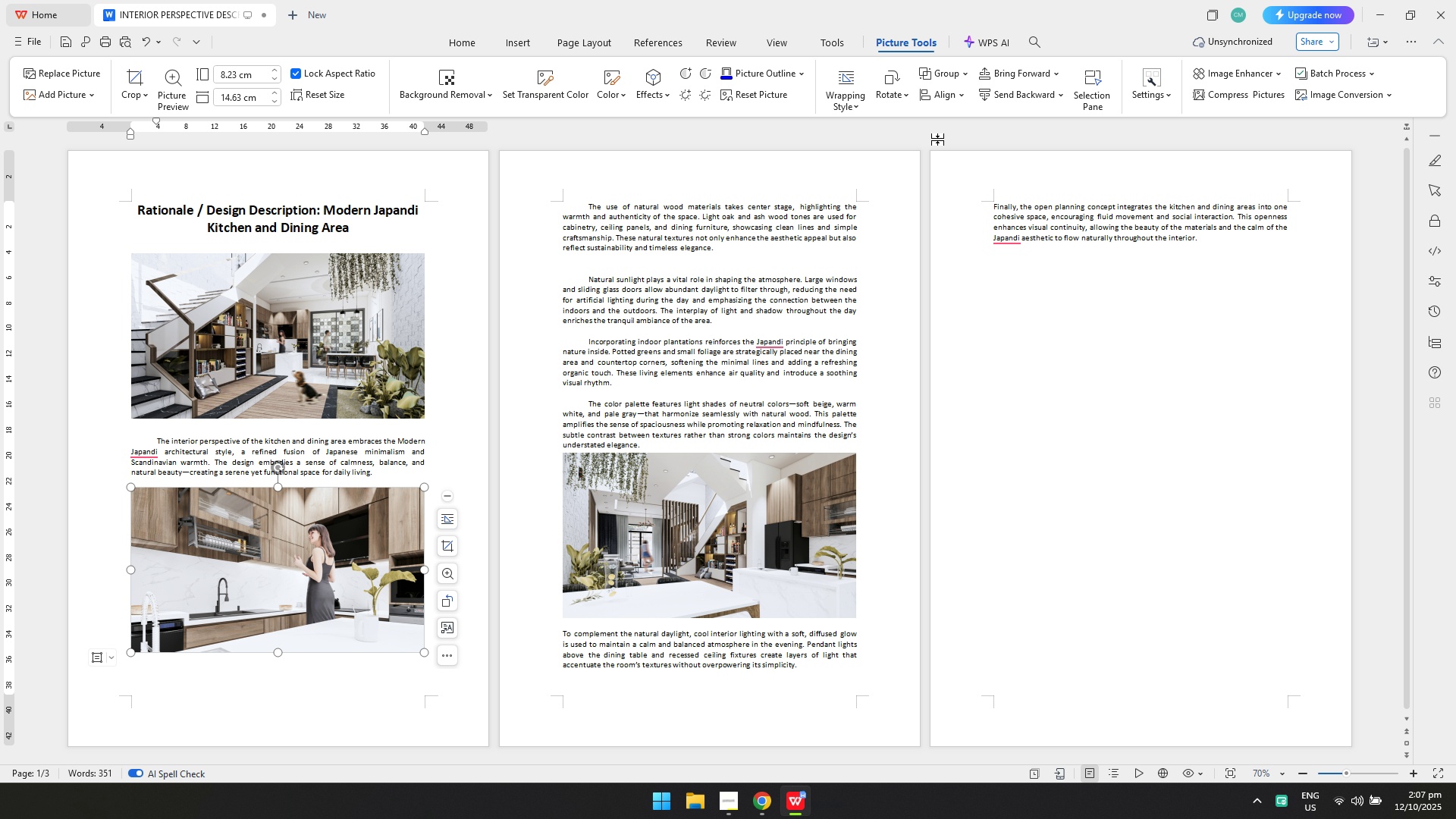 
left_click([962, 99])
 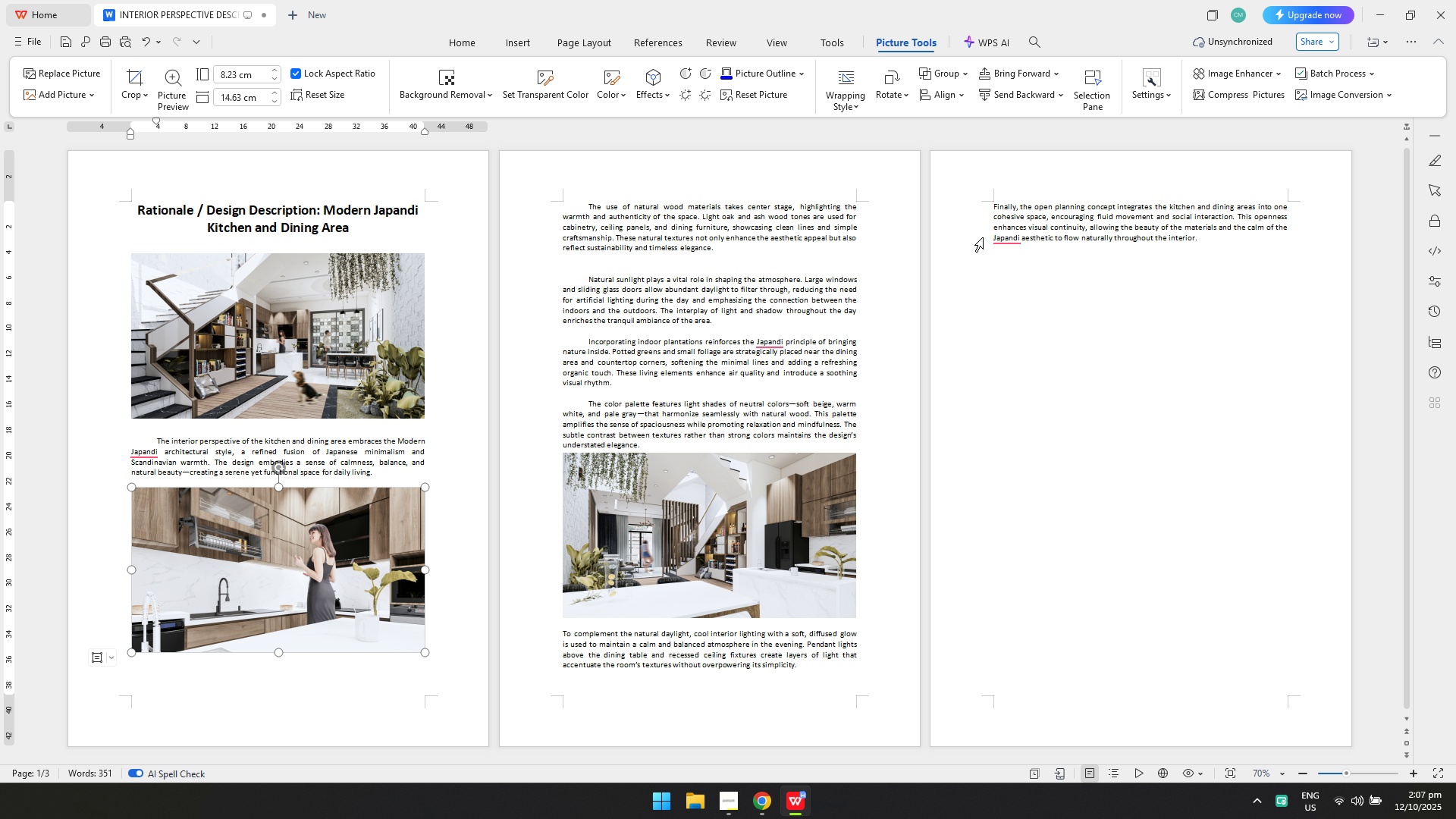 
double_click([1109, 409])
 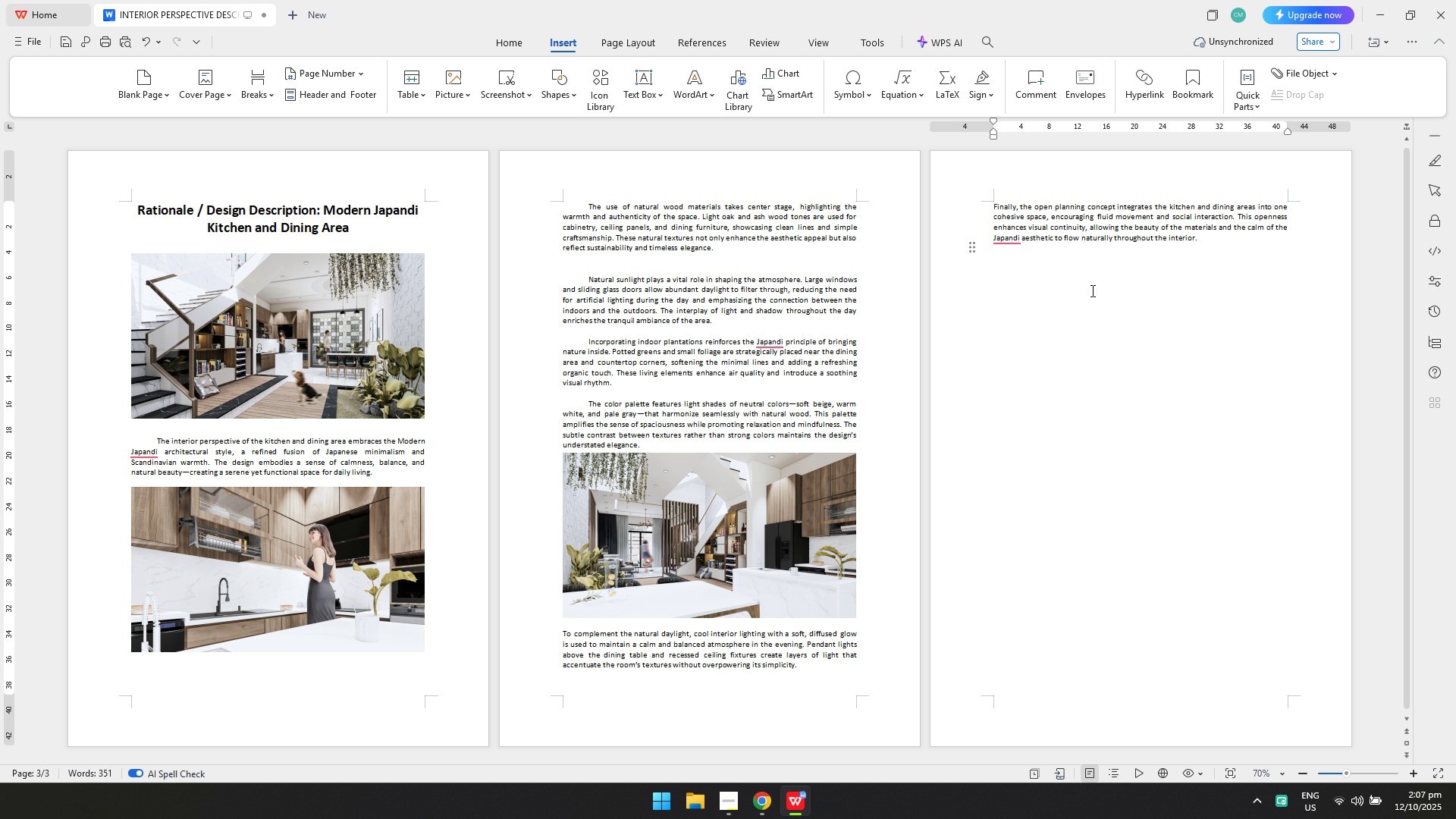 
key(Enter)
 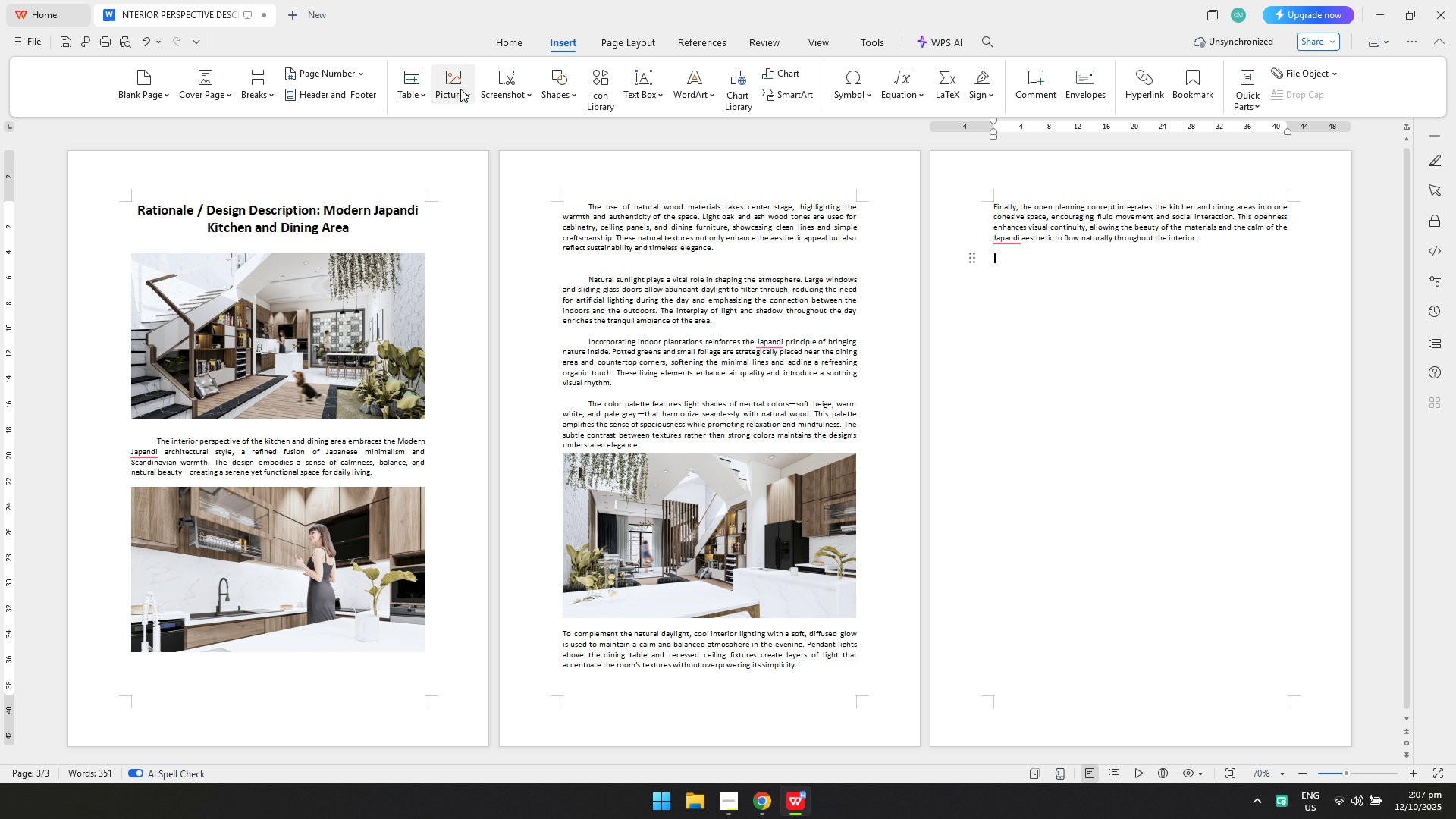 
left_click([342, 532])
 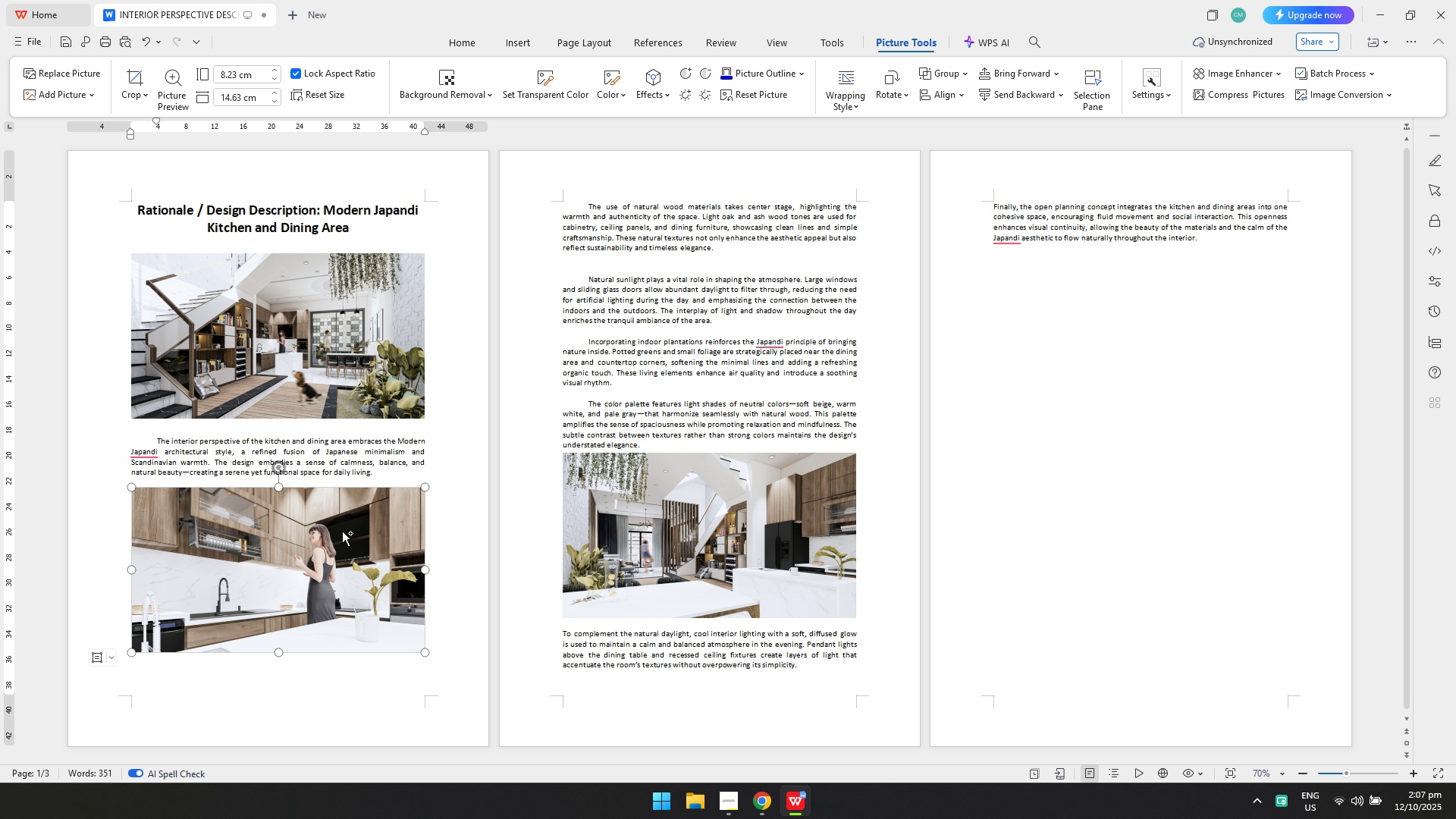 
key(Control+ControlLeft)
 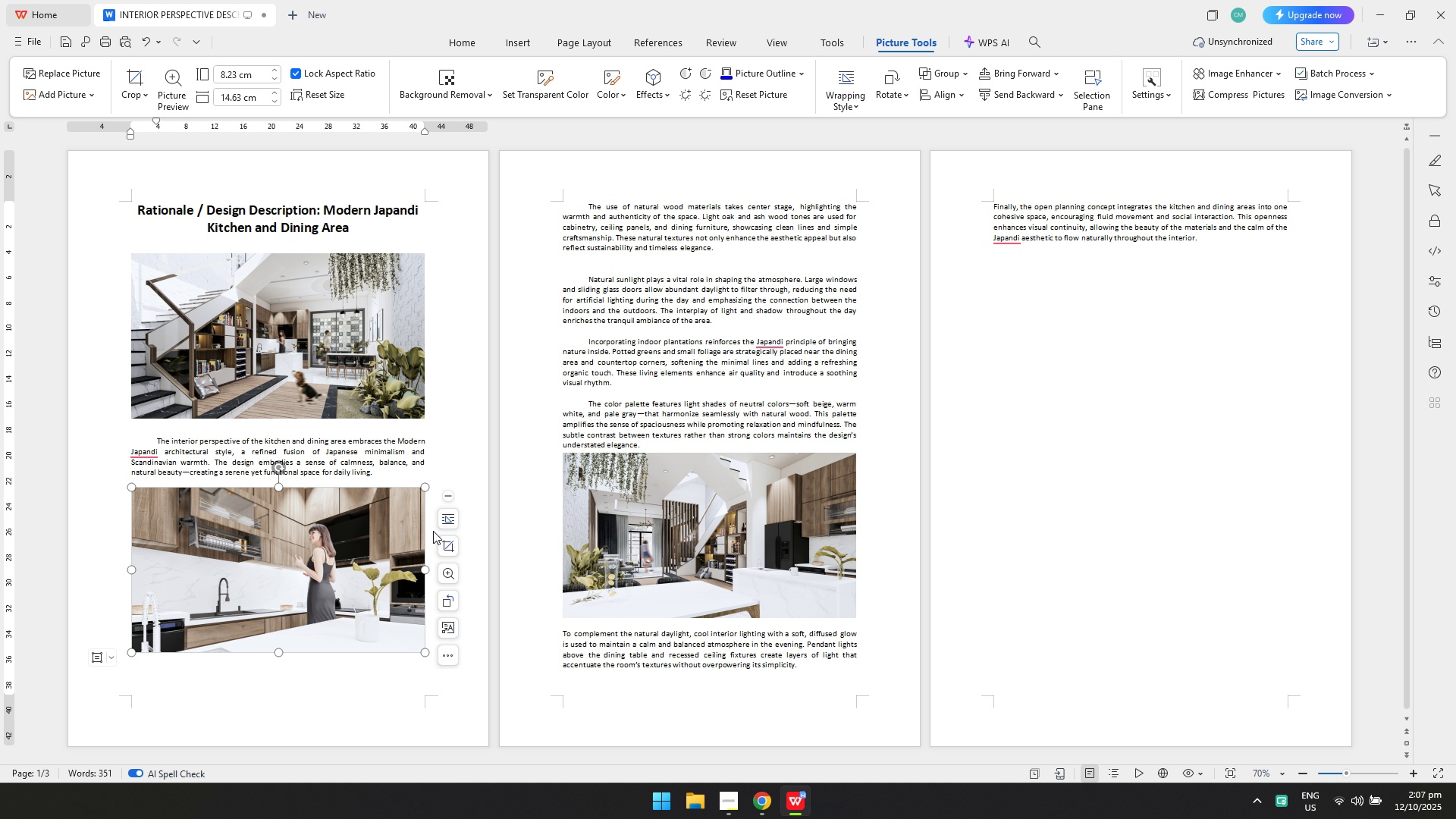 
key(Control+C)
 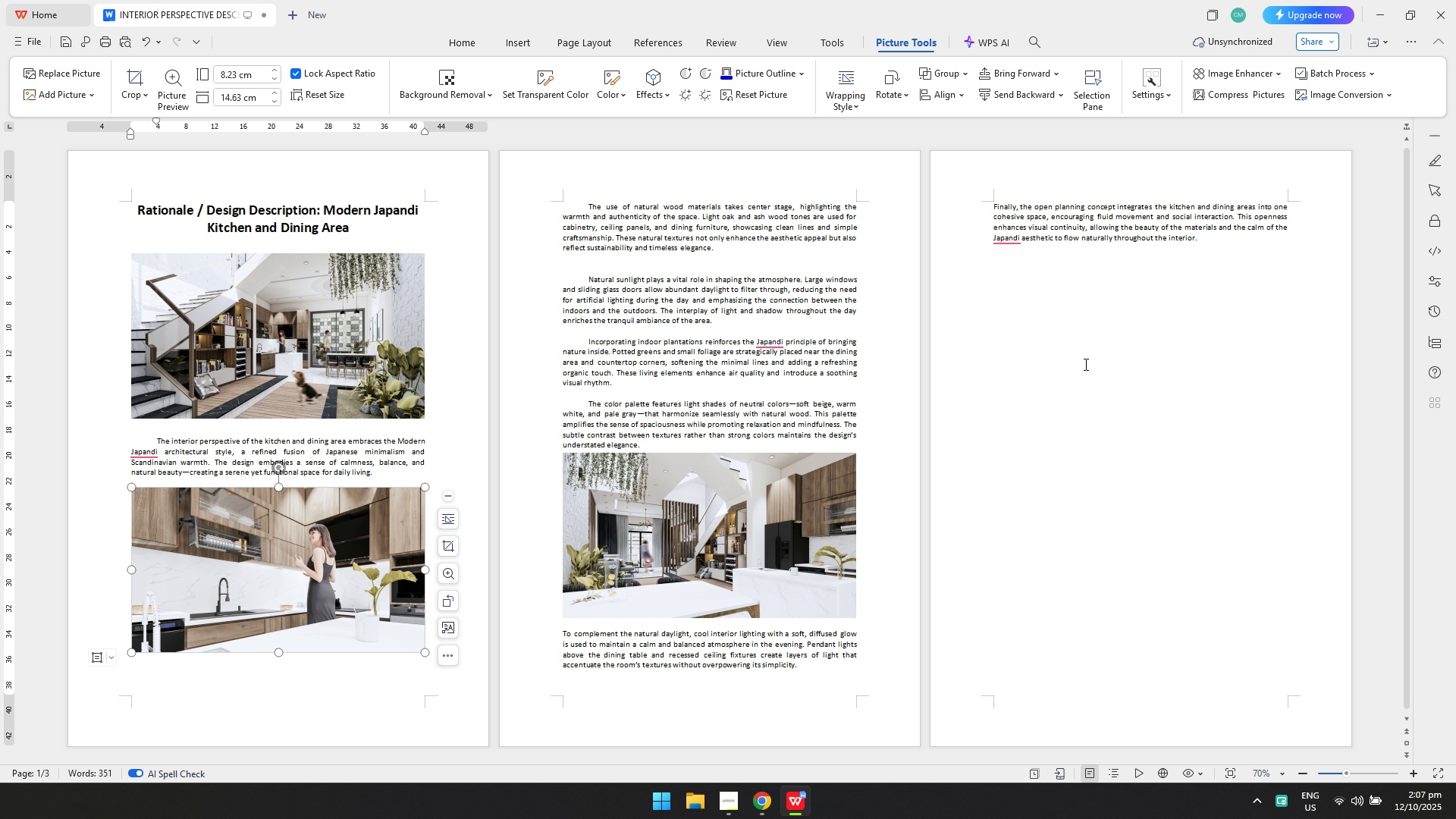 
key(Control+V)
 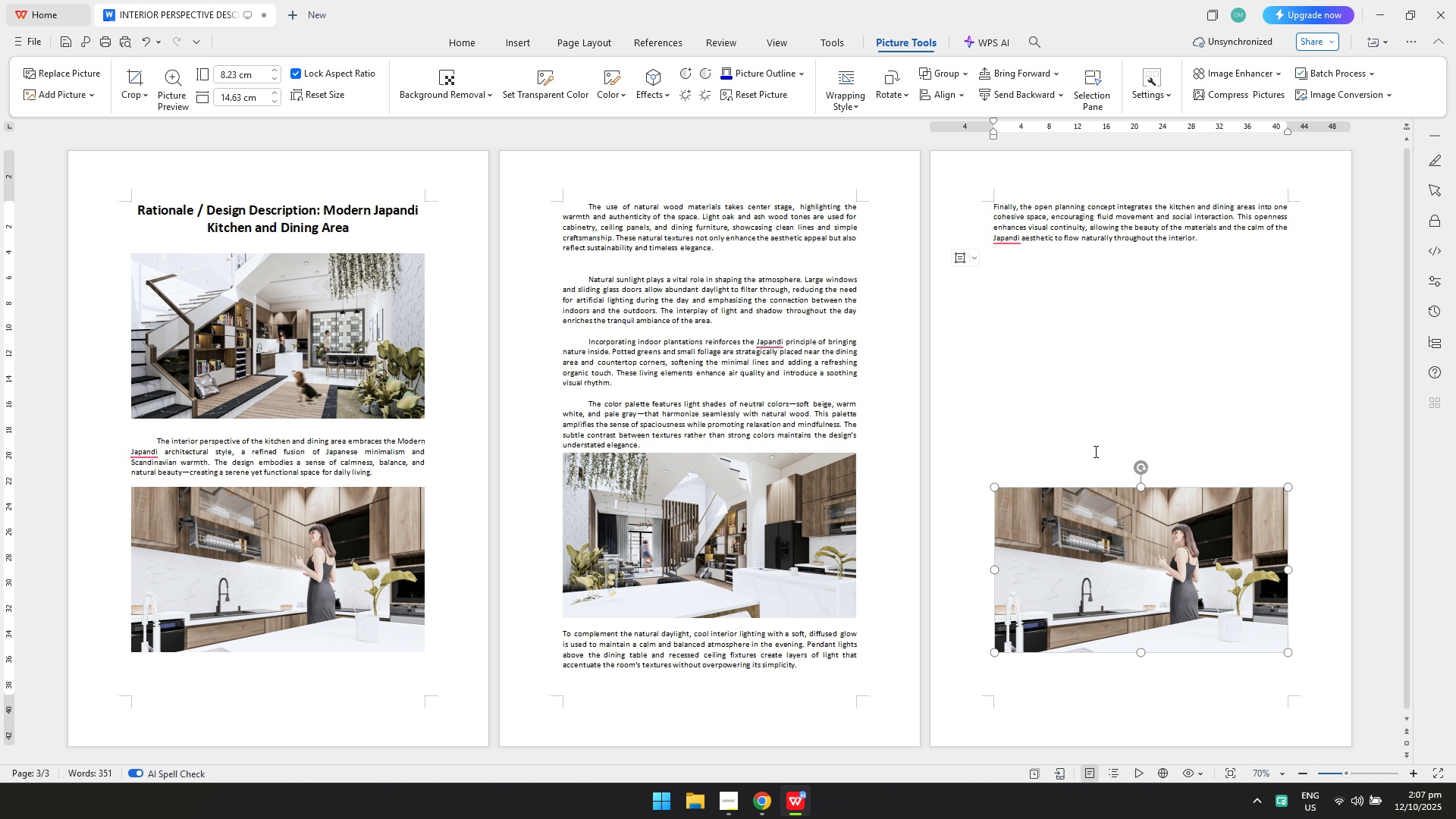 
left_click_drag(start_coordinate=[1080, 489], to_coordinate=[1077, 277])
 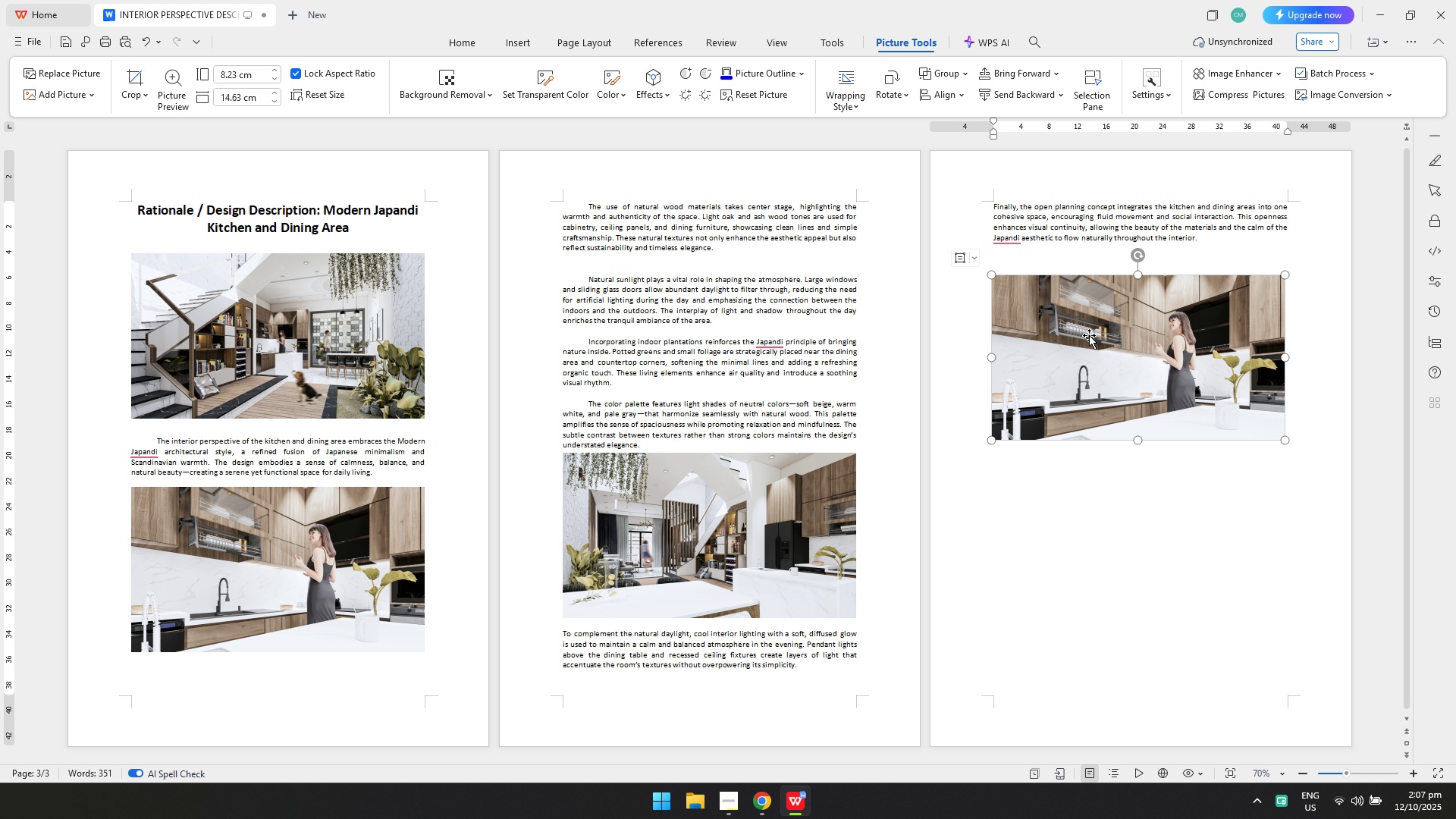 
left_click_drag(start_coordinate=[1089, 335], to_coordinate=[1089, 317])
 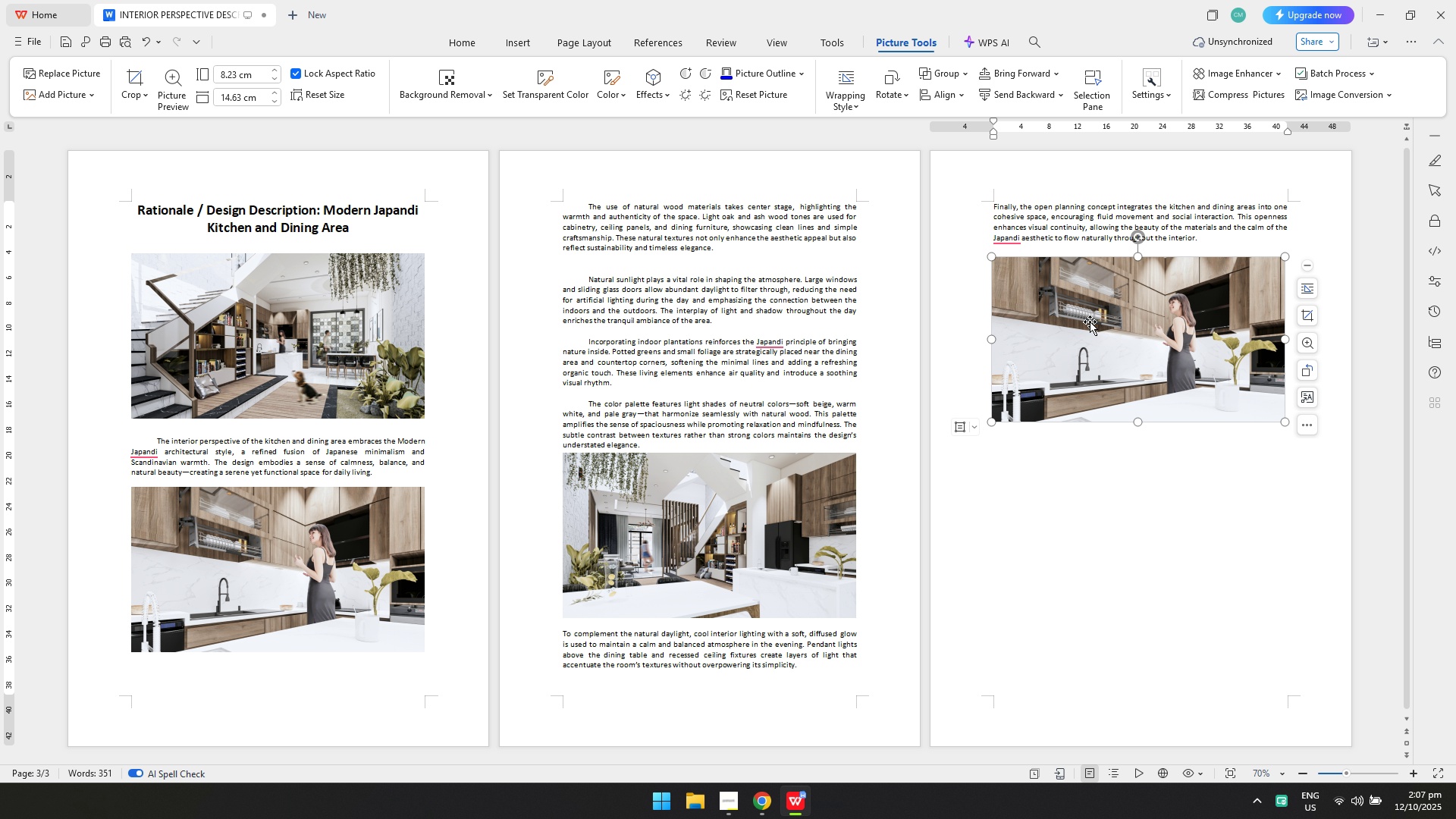 
right_click([1090, 322])
 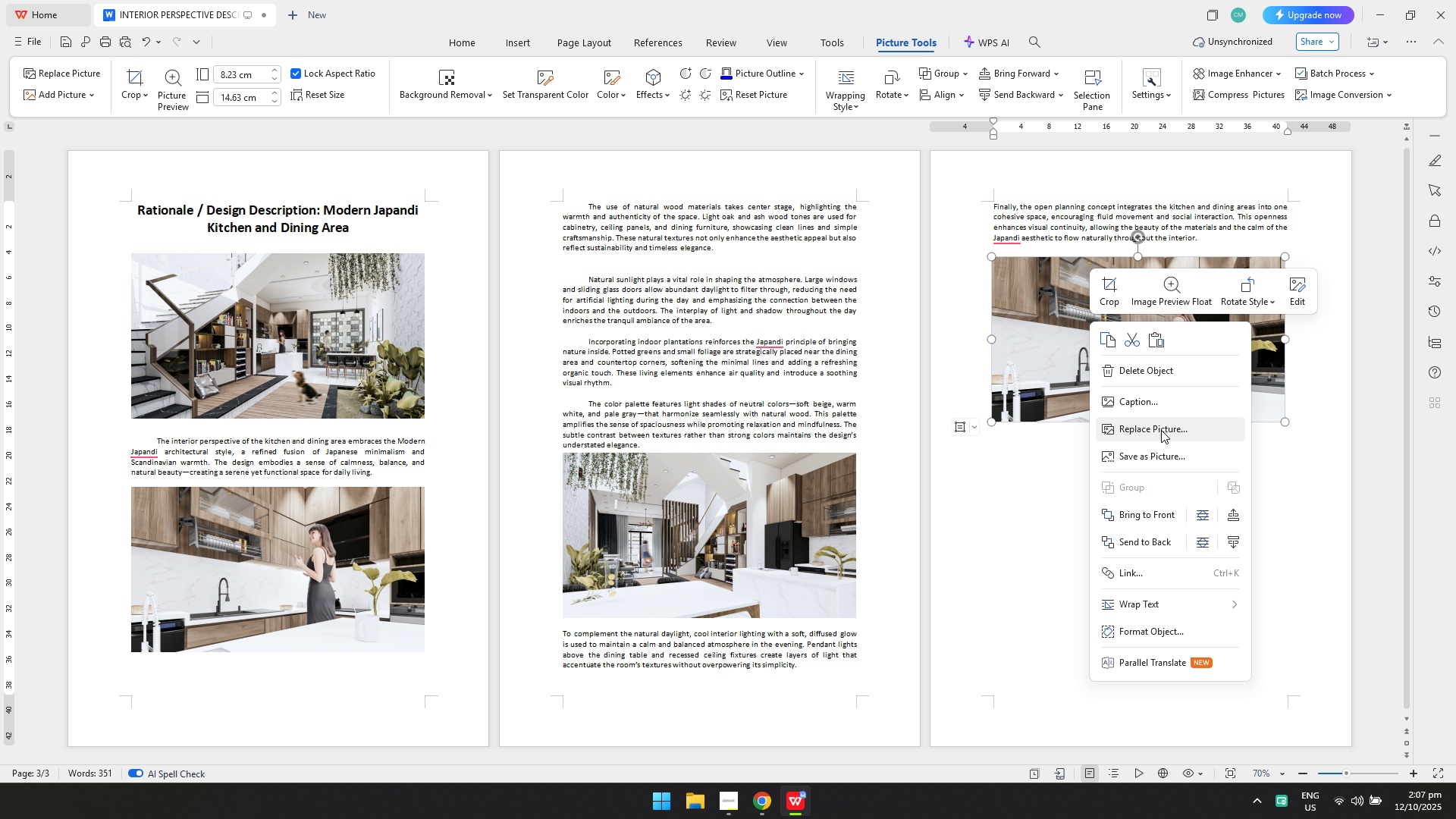 
left_click([1161, 430])
 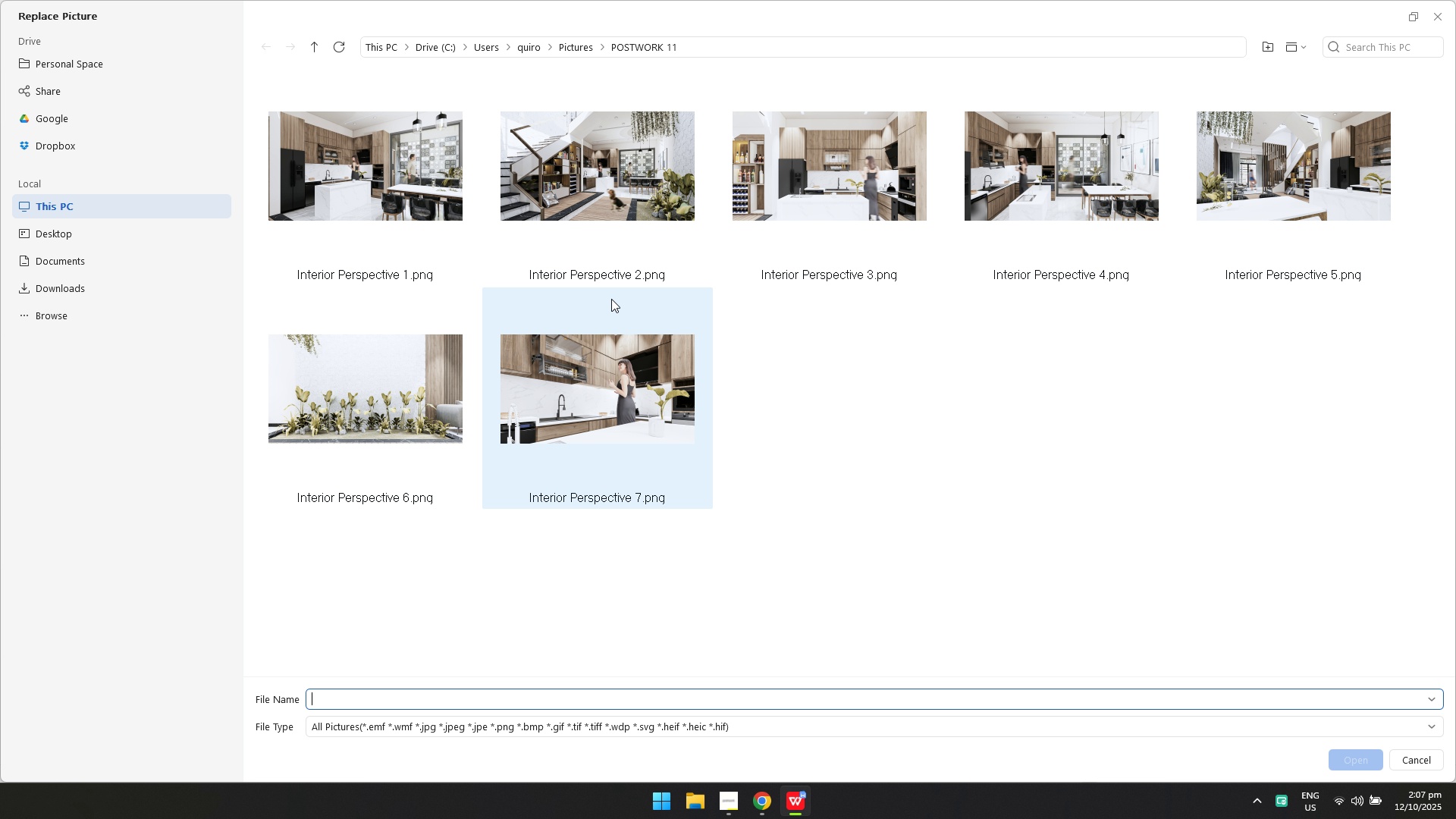 
left_click_drag(start_coordinate=[404, 220], to_coordinate=[408, 220])
 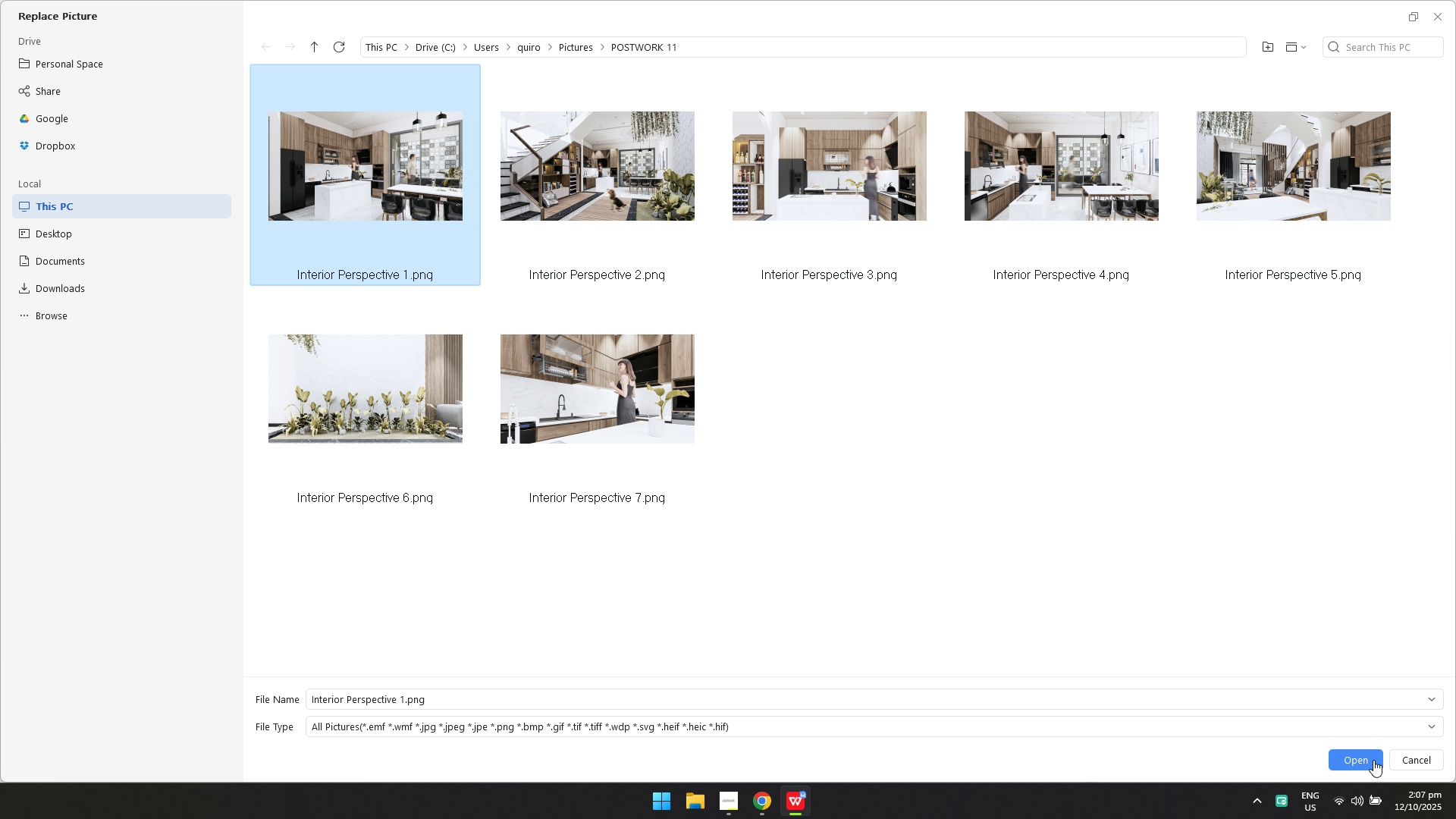 
left_click([1374, 760])
 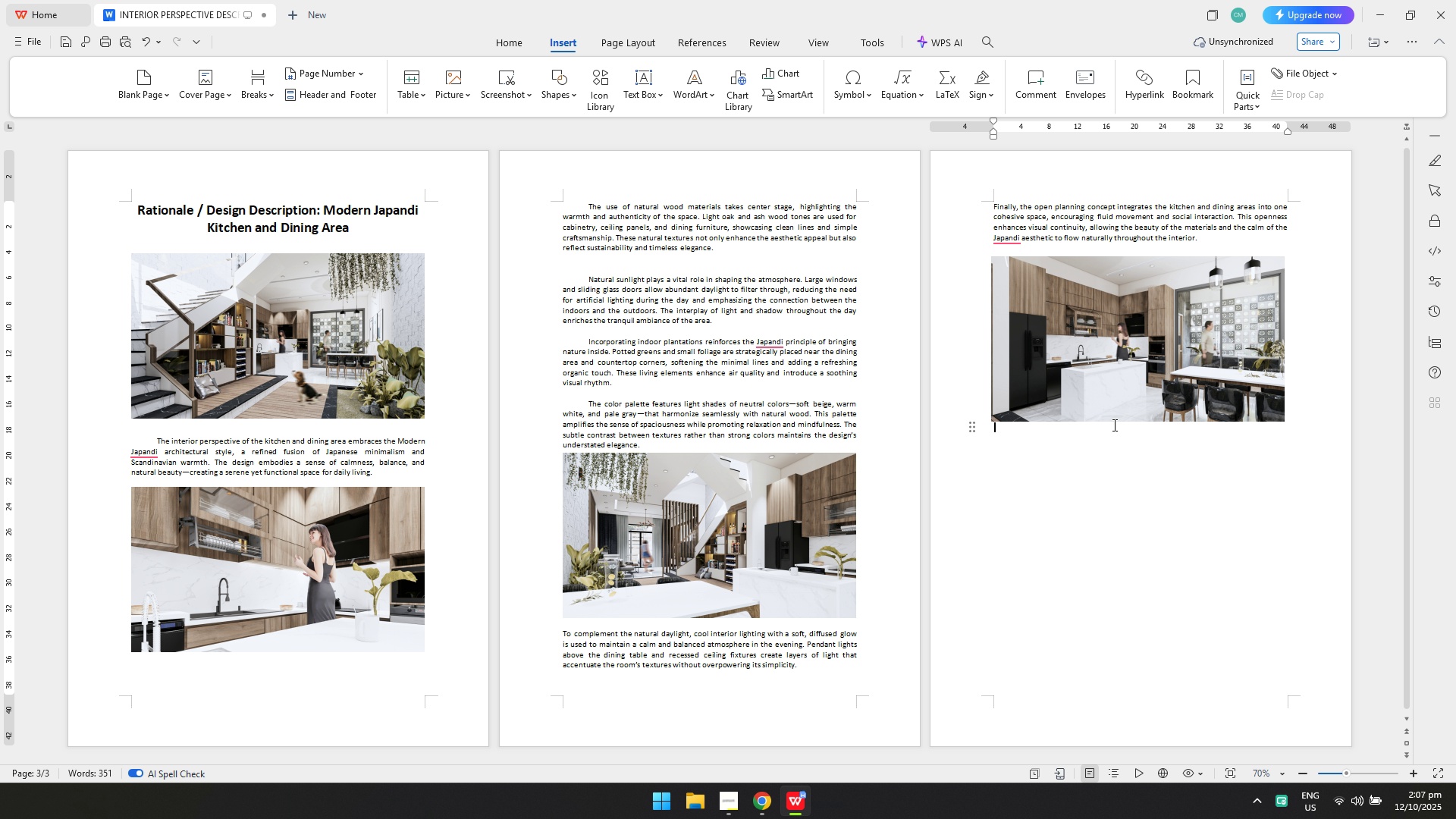 
left_click([1090, 339])
 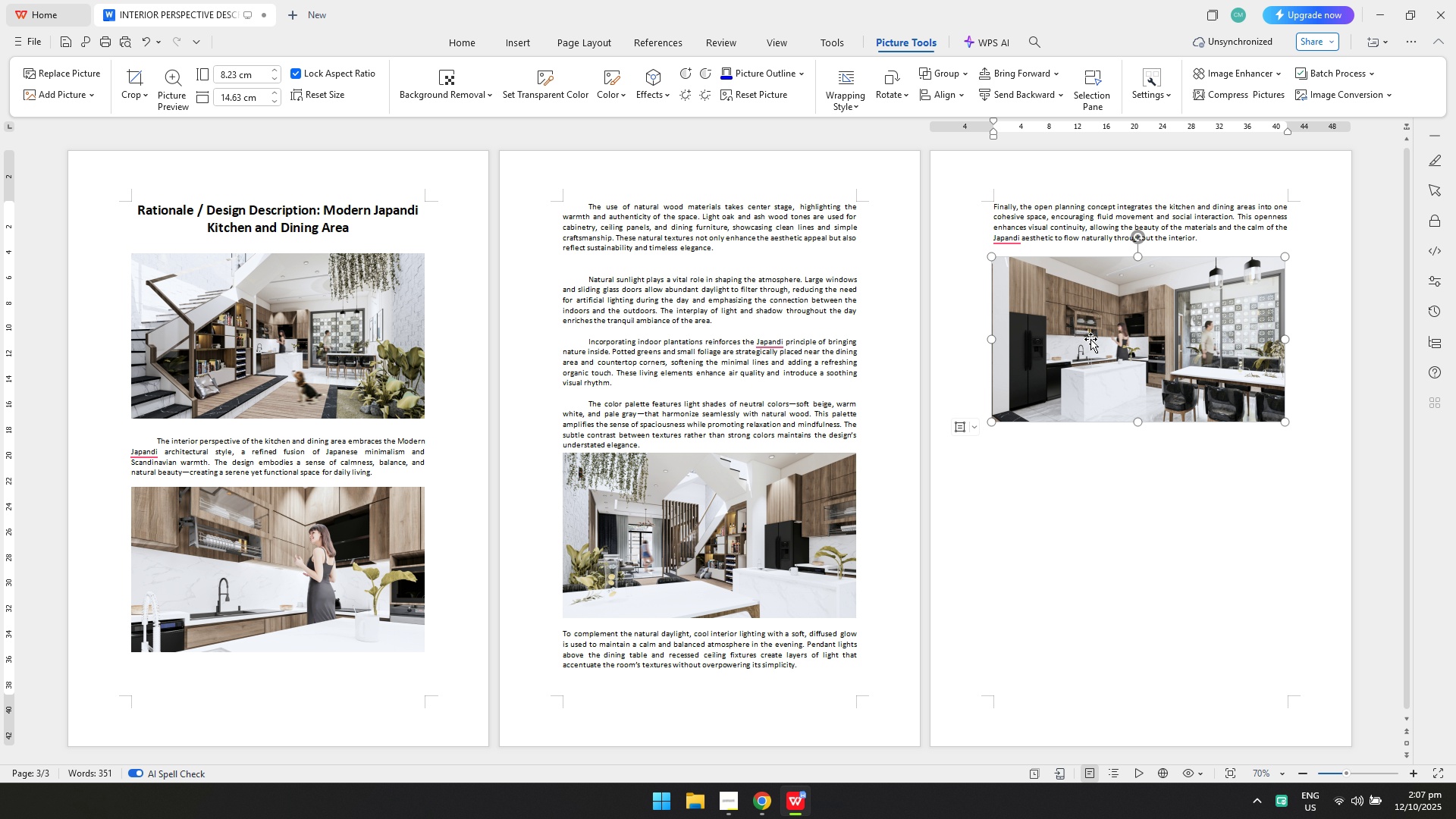 
right_click([1090, 339])
 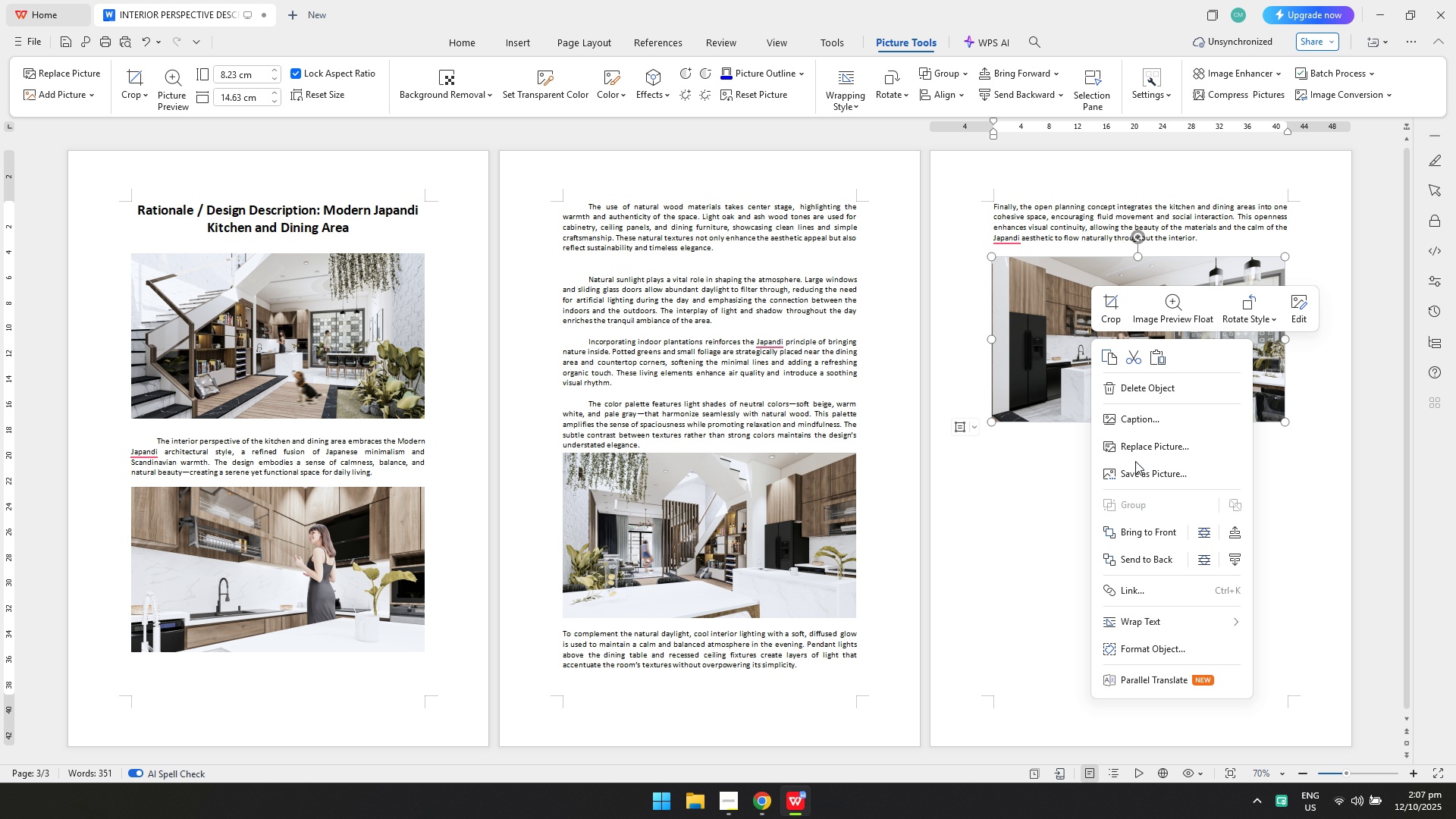 
left_click([1133, 446])
 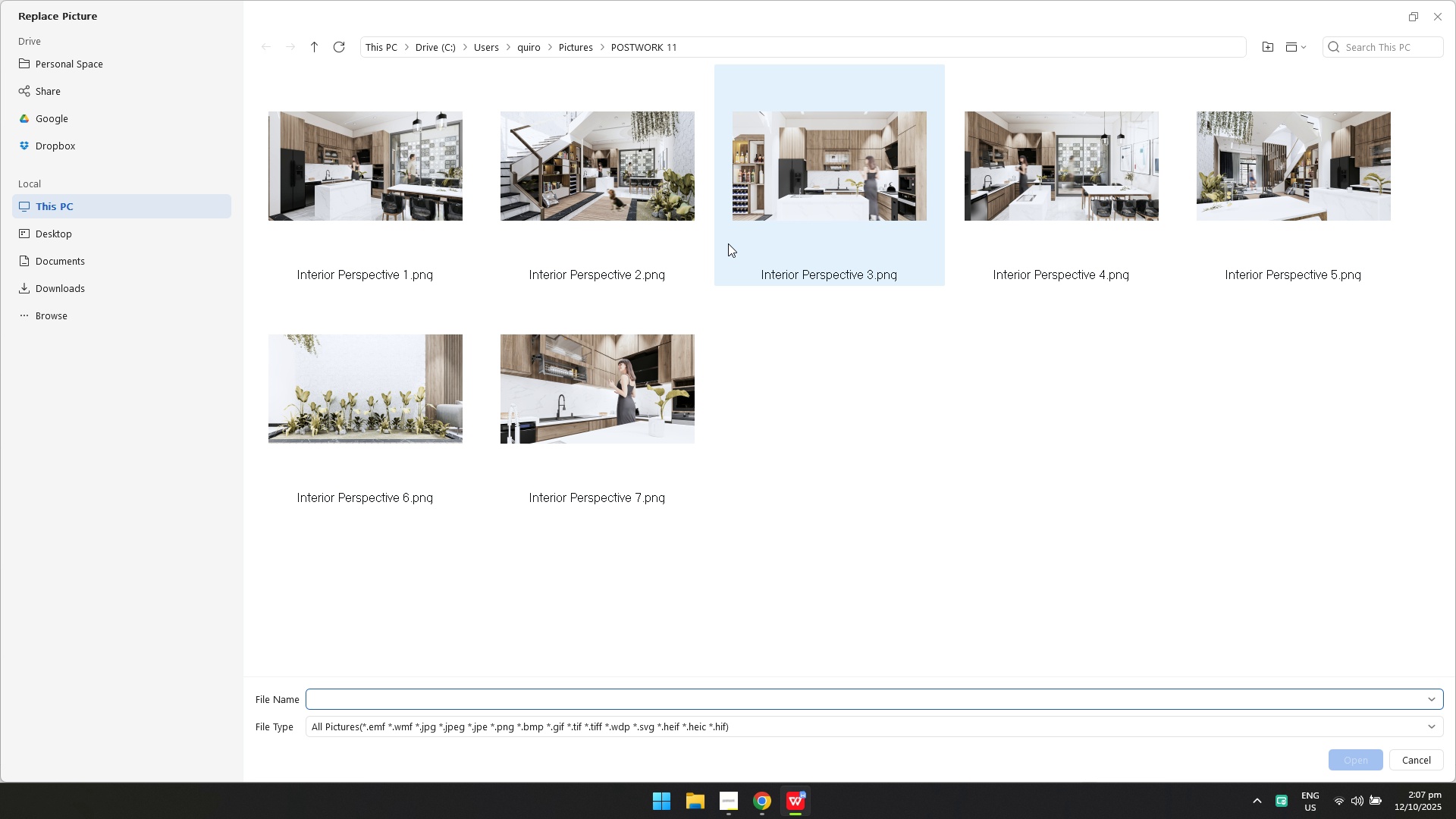 
left_click_drag(start_coordinate=[792, 233], to_coordinate=[799, 232])
 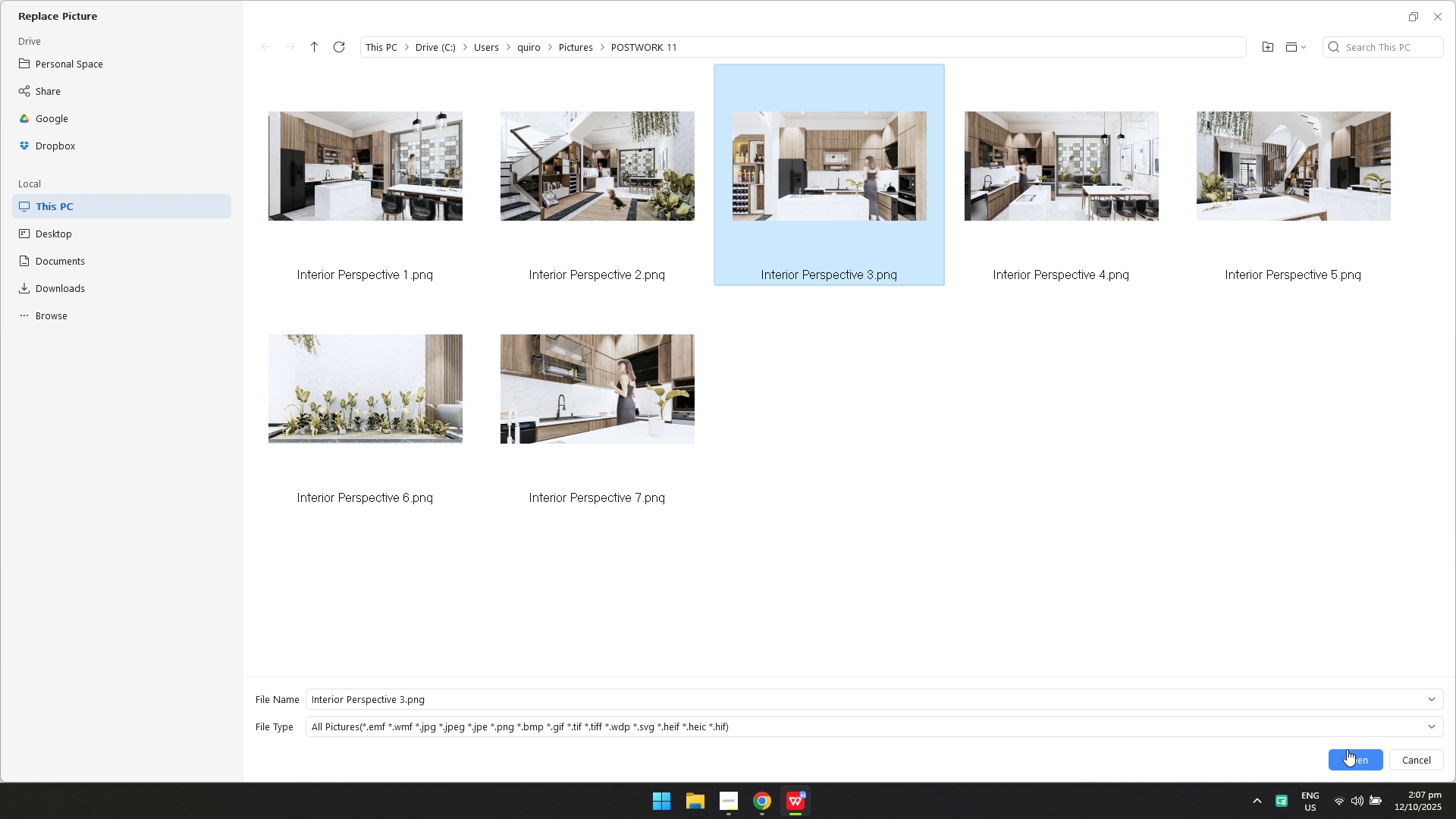 
left_click([1348, 753])
 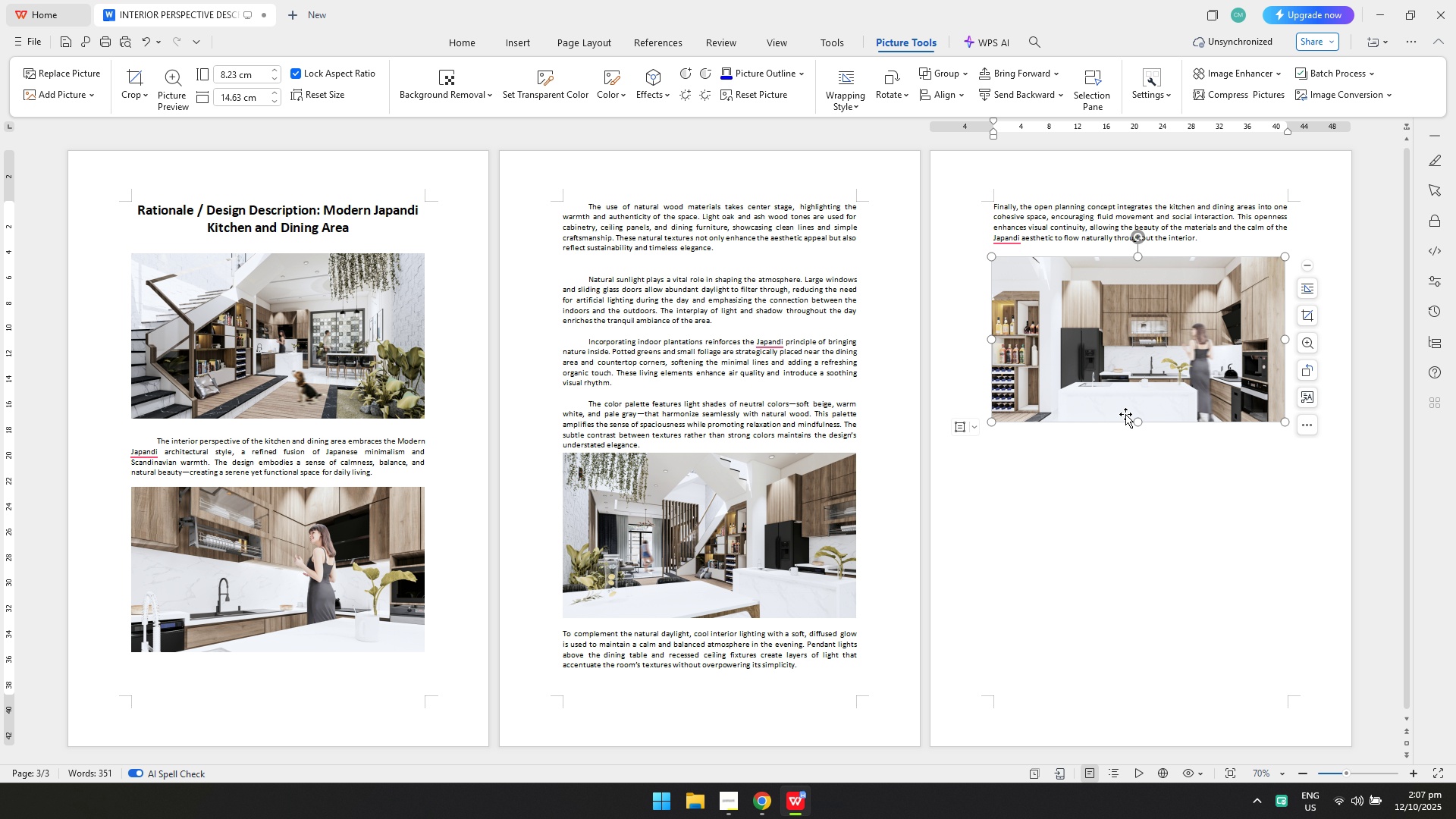 
double_click([1148, 578])
 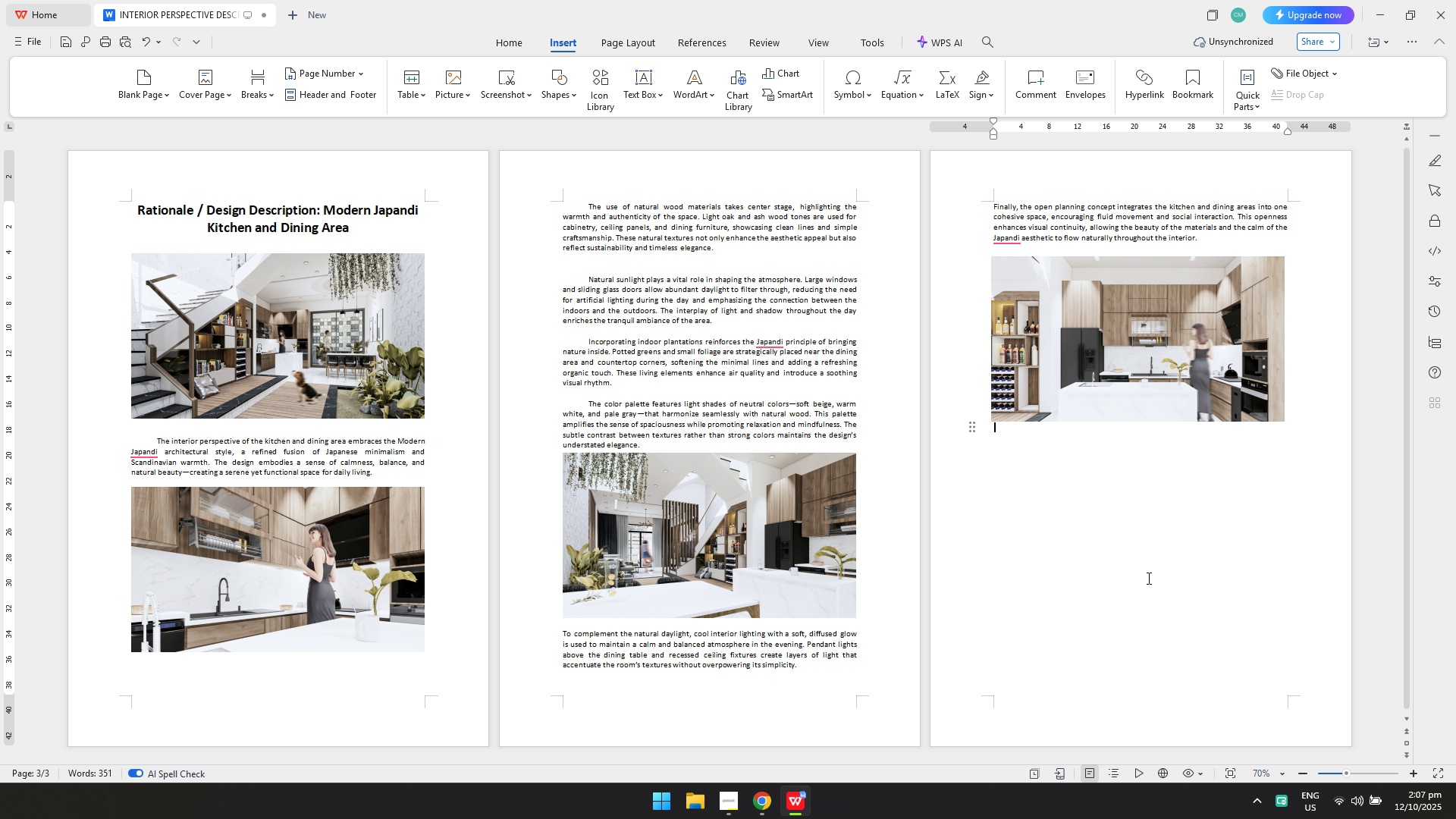 
hold_key(key=ControlLeft, duration=0.31)
 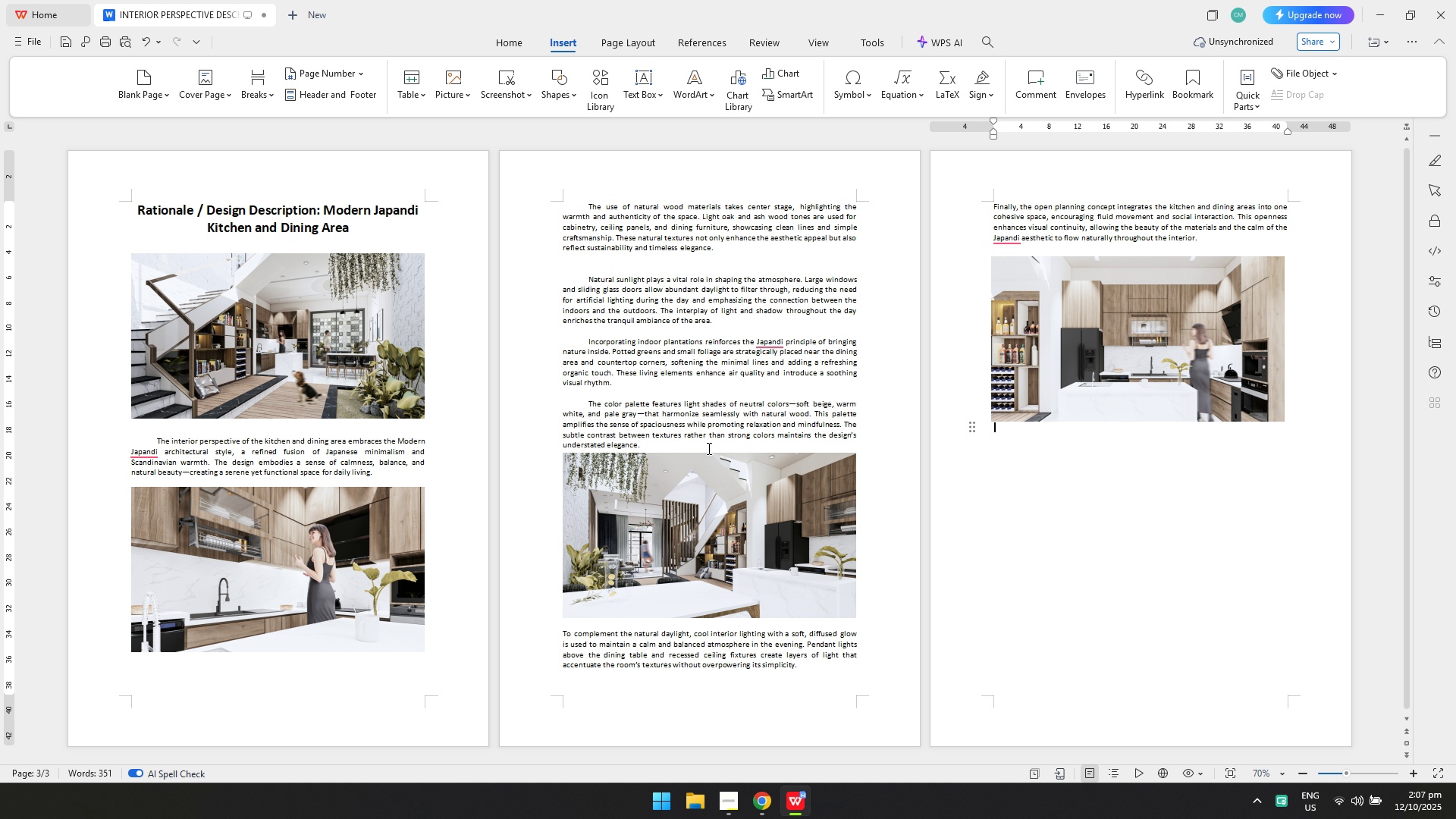 
left_click([708, 447])
 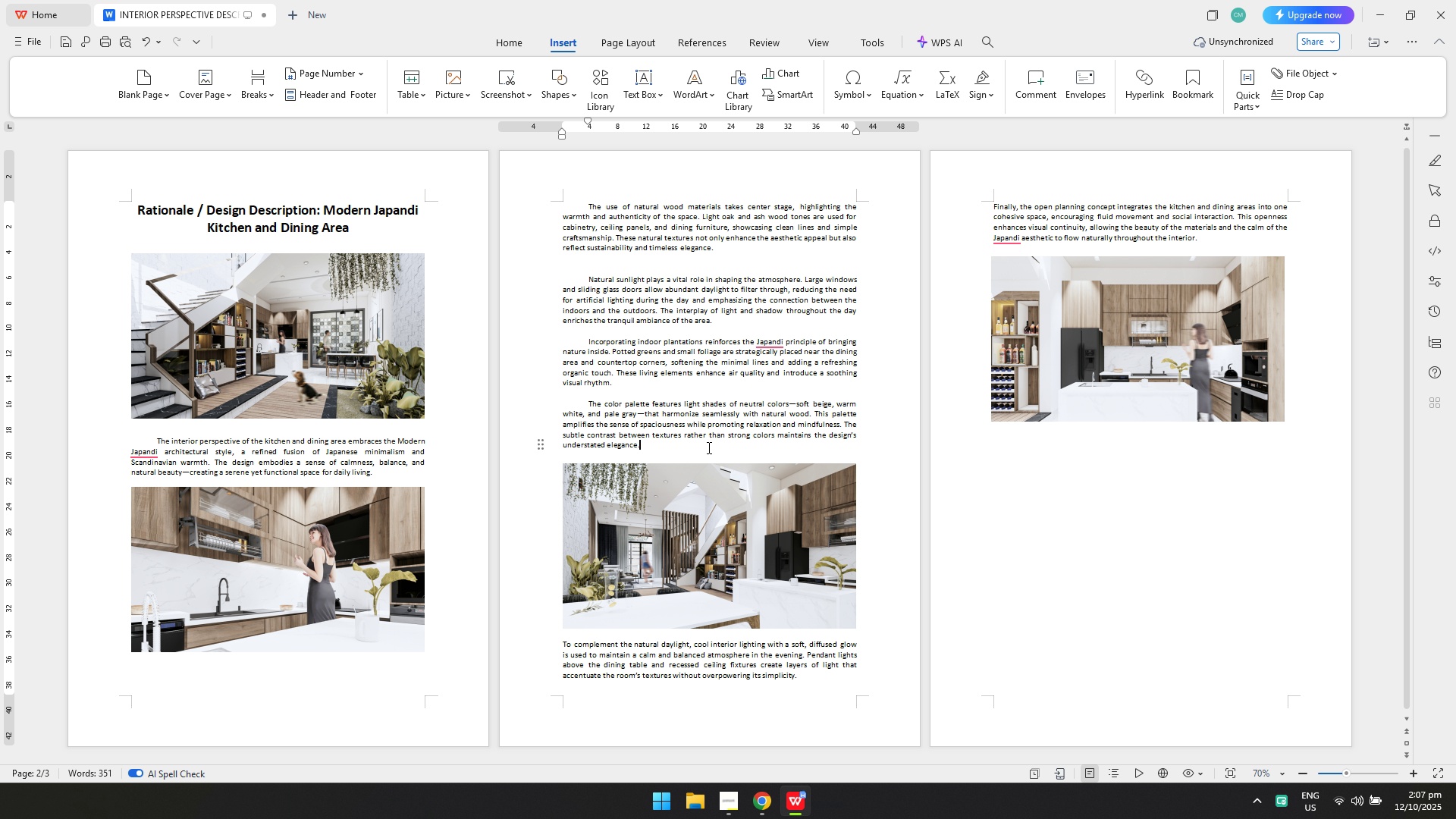 
key(Enter)
 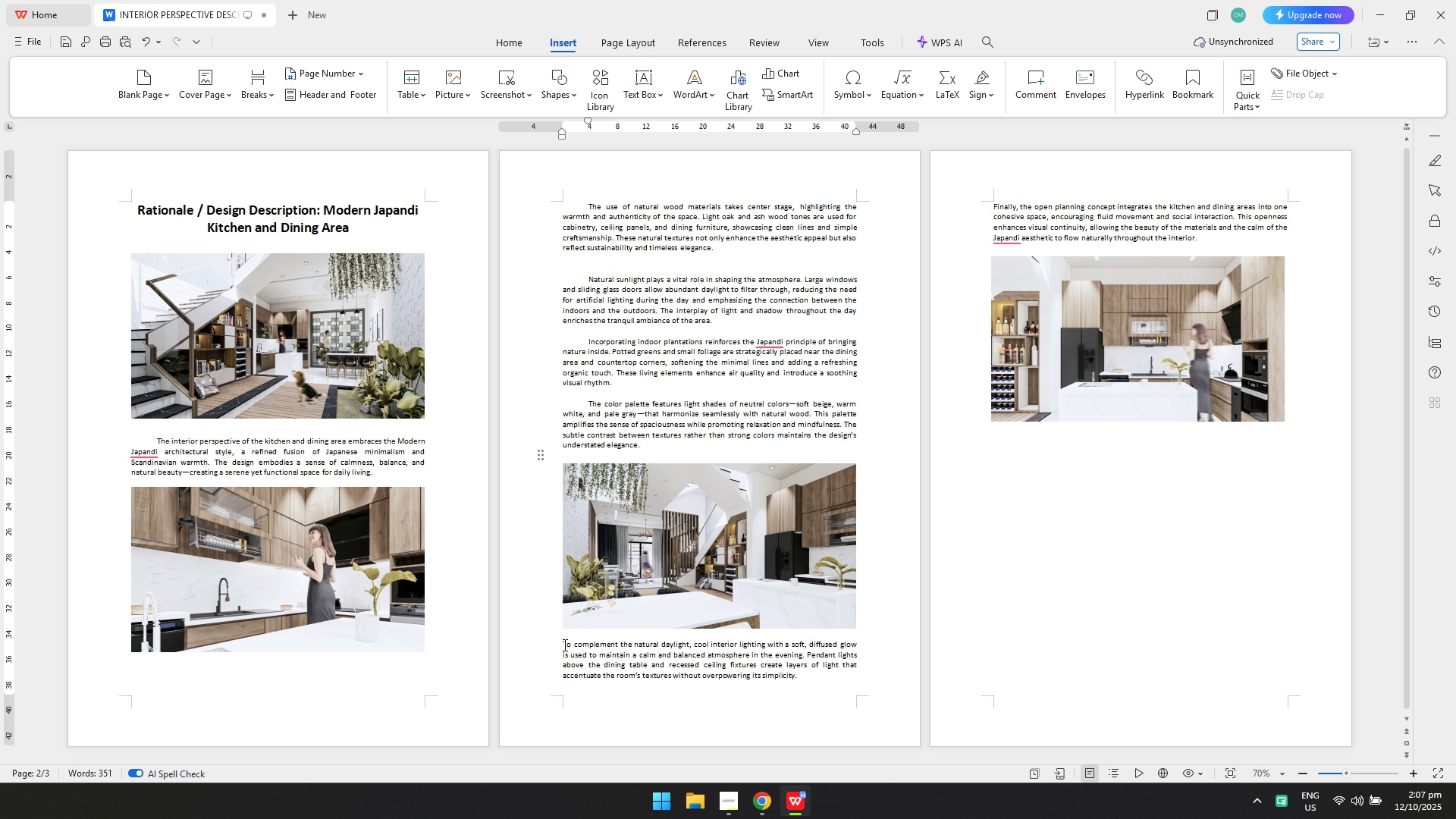 
key(Tab)
 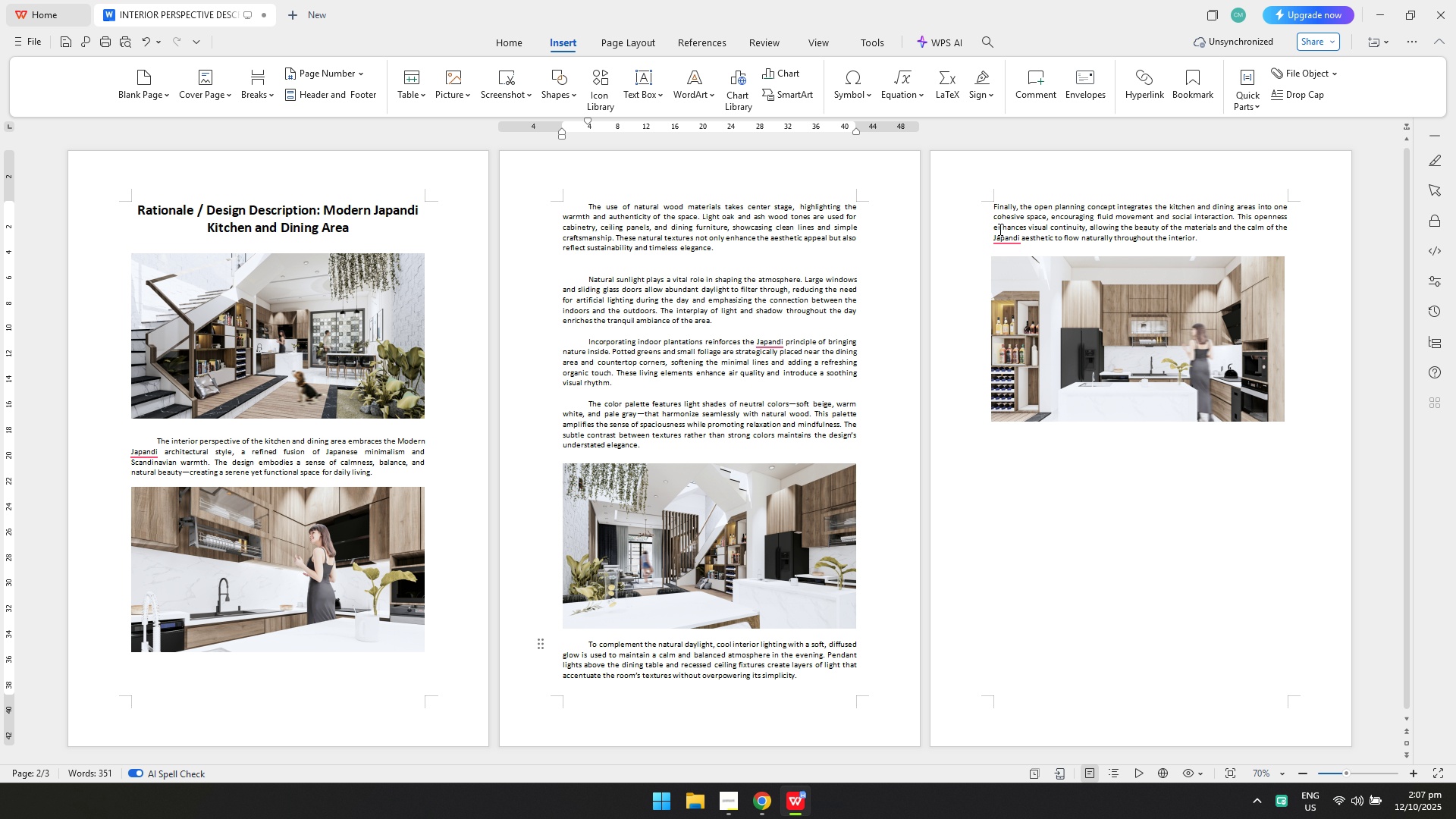 
left_click([993, 210])
 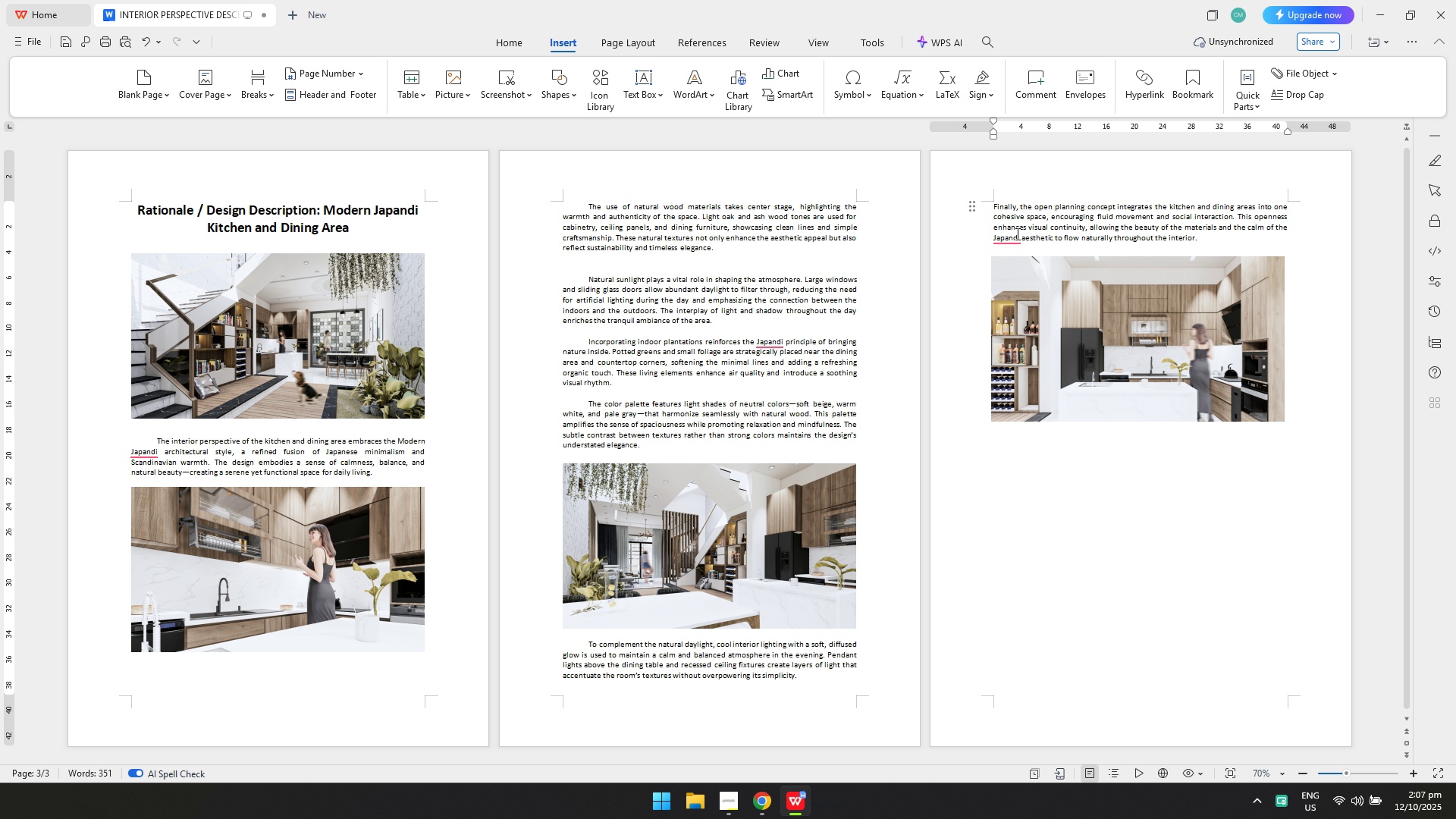 
key(Tab)
 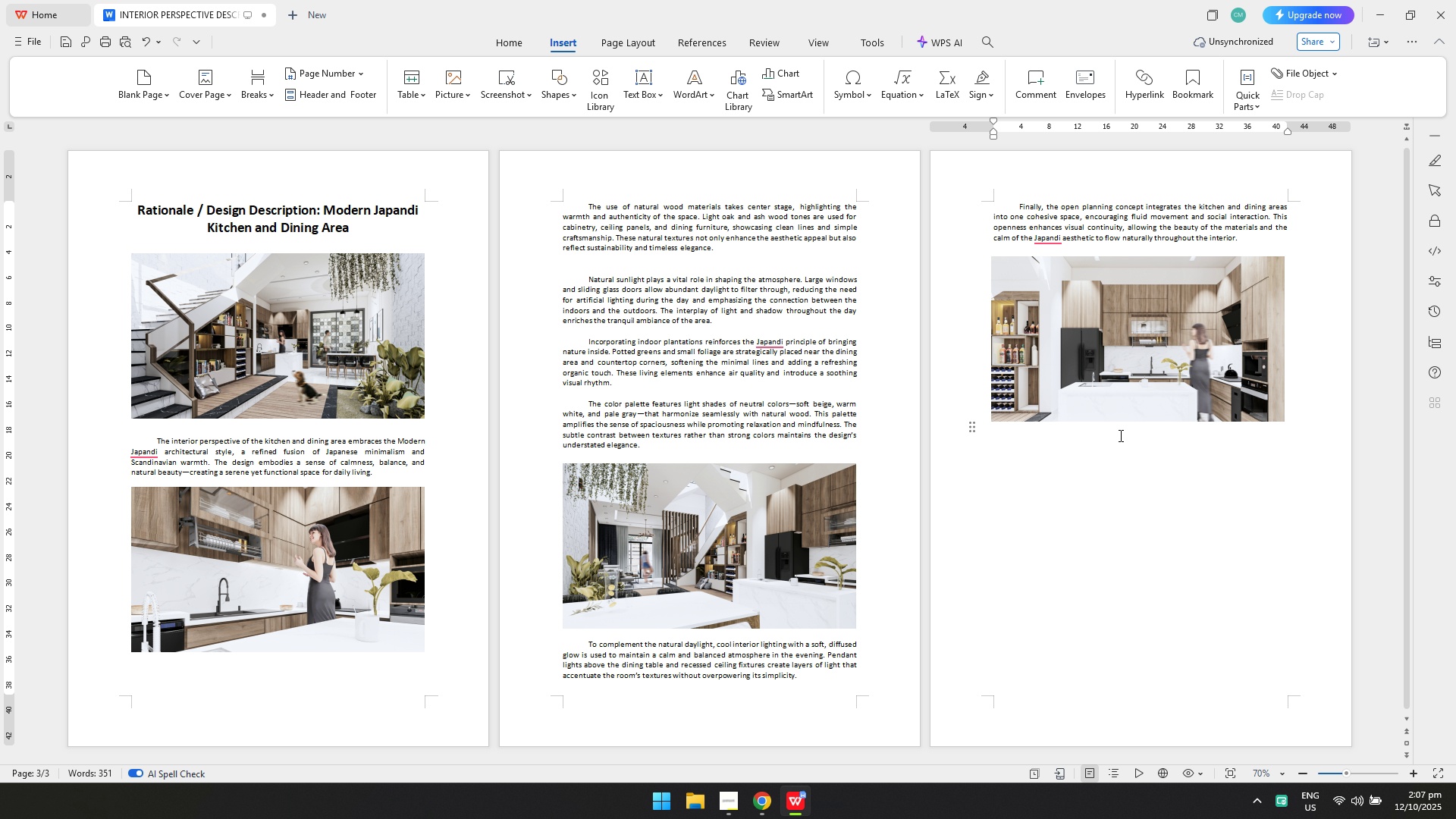 
double_click([1119, 400])
 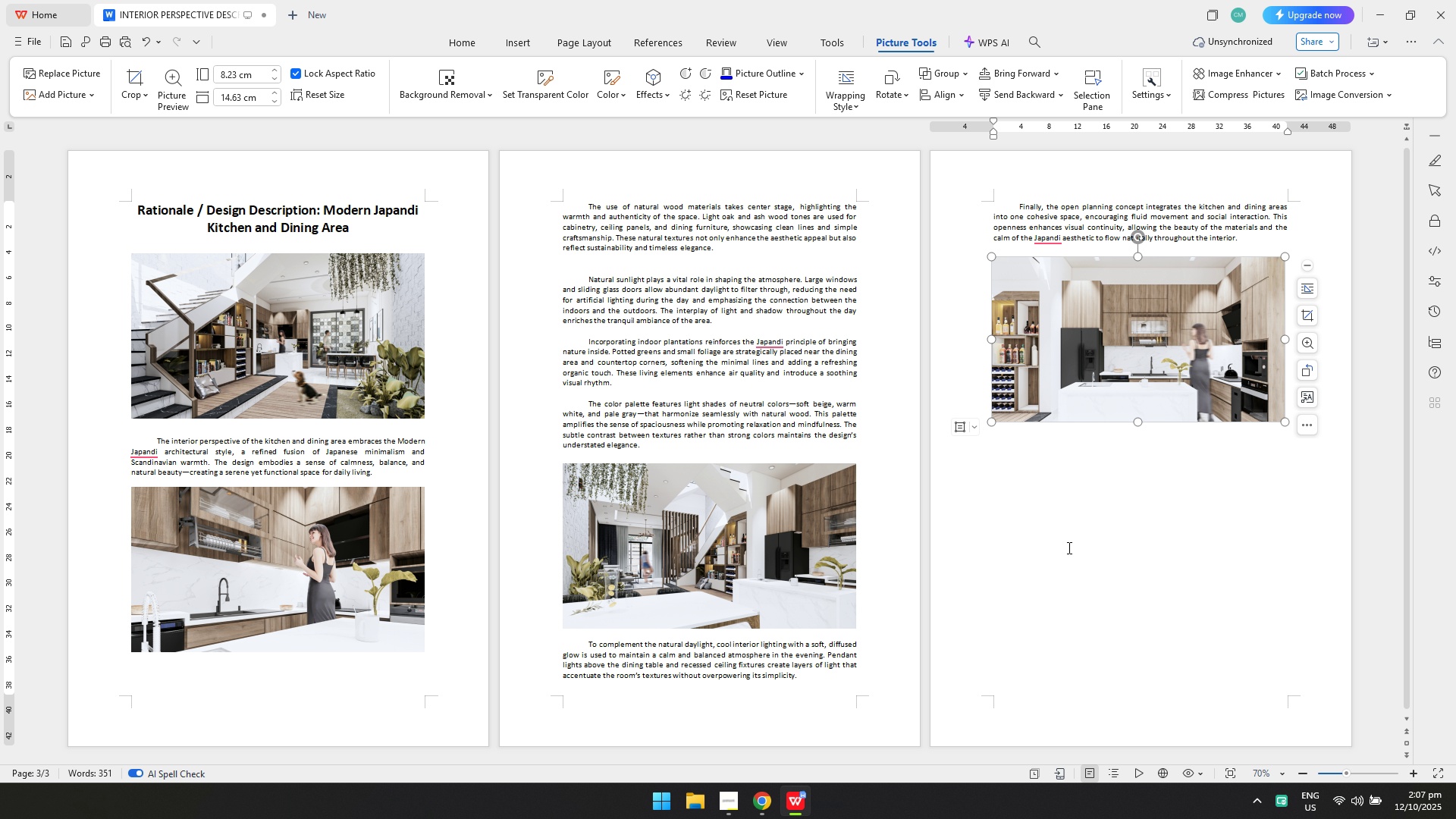 
key(Control+ControlLeft)
 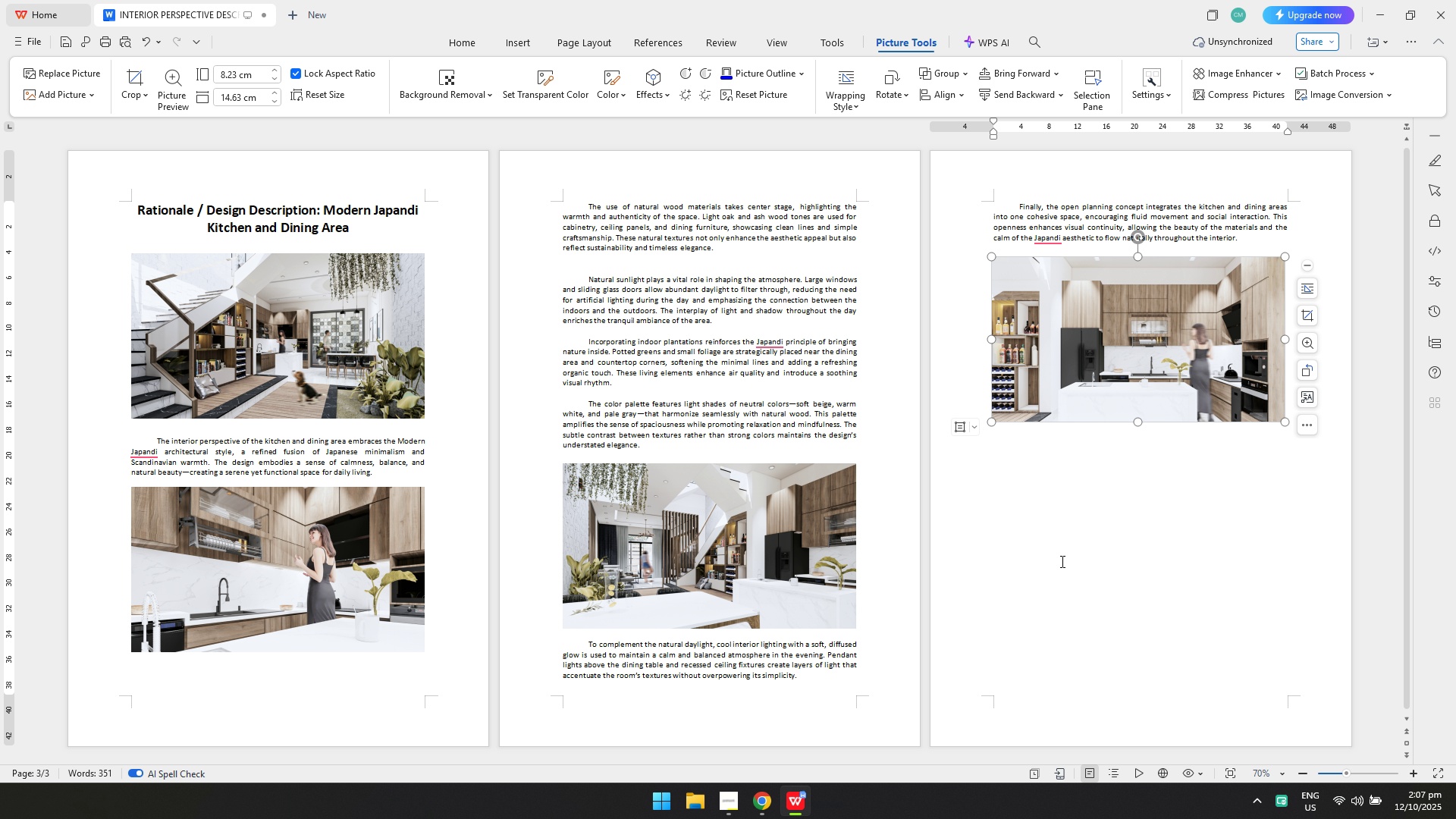 
key(Control+S)
 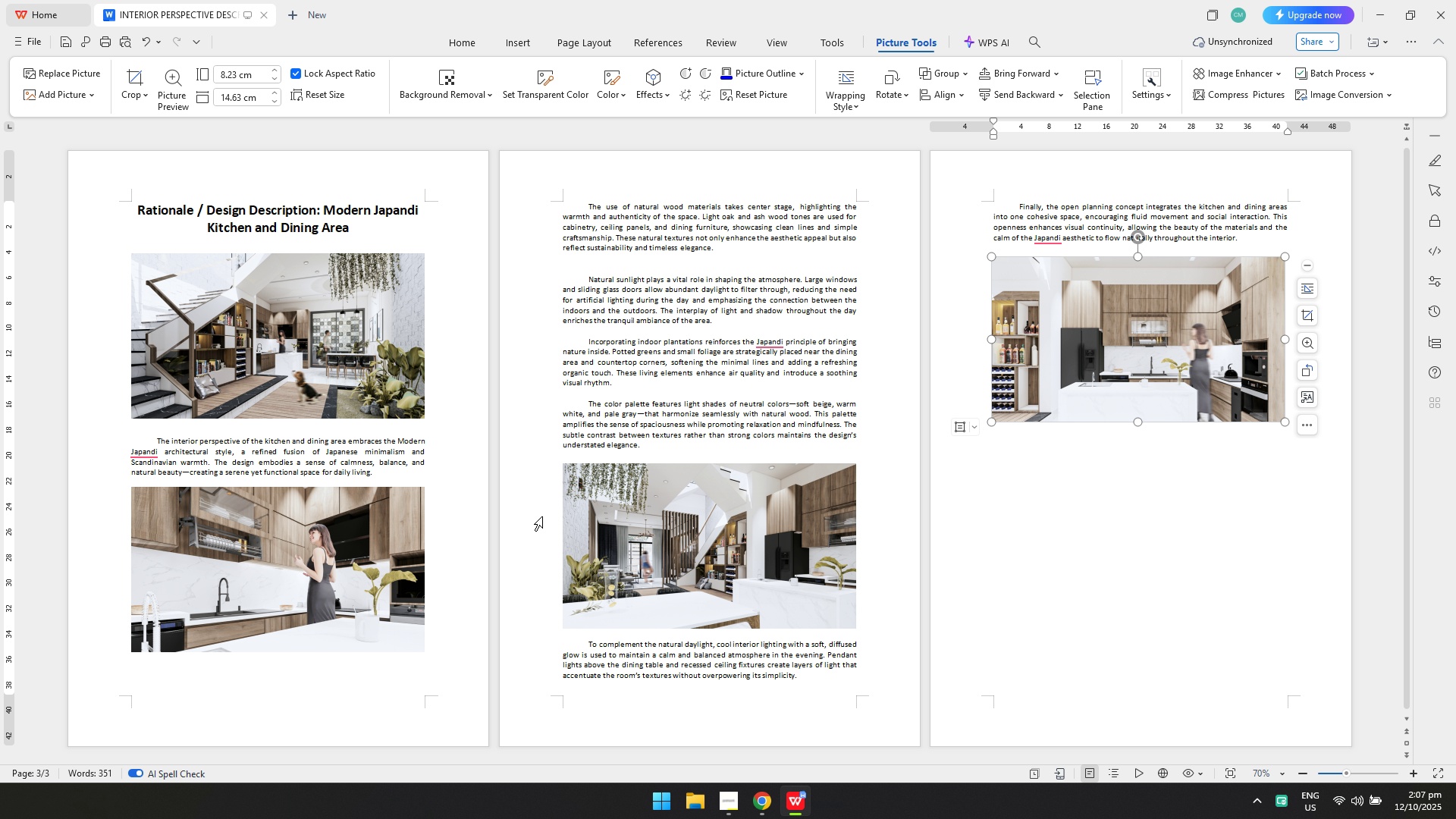 
left_click_drag(start_coordinate=[300, 613], to_coordinate=[302, 623])
 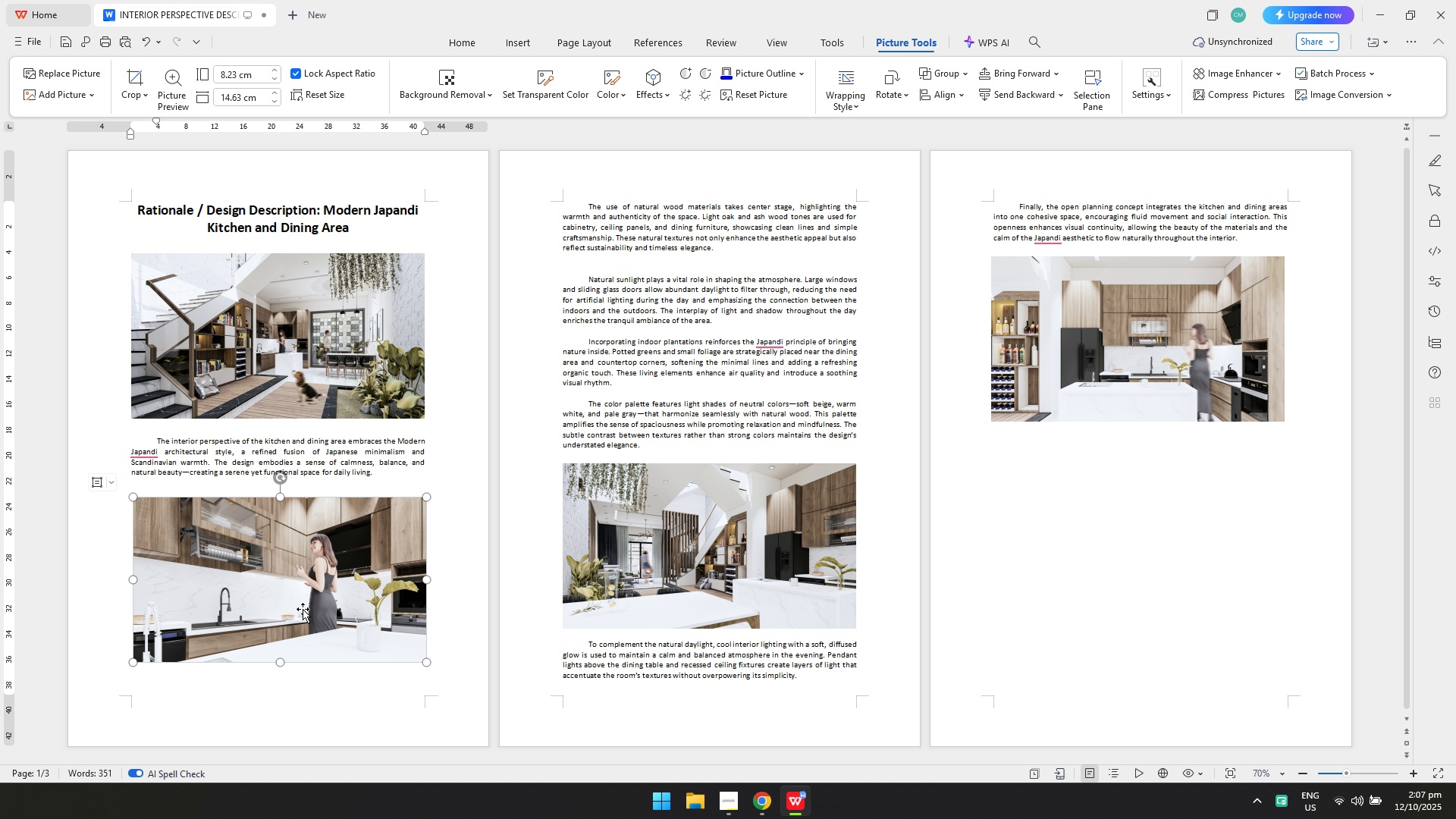 
left_click_drag(start_coordinate=[304, 605], to_coordinate=[304, 617])
 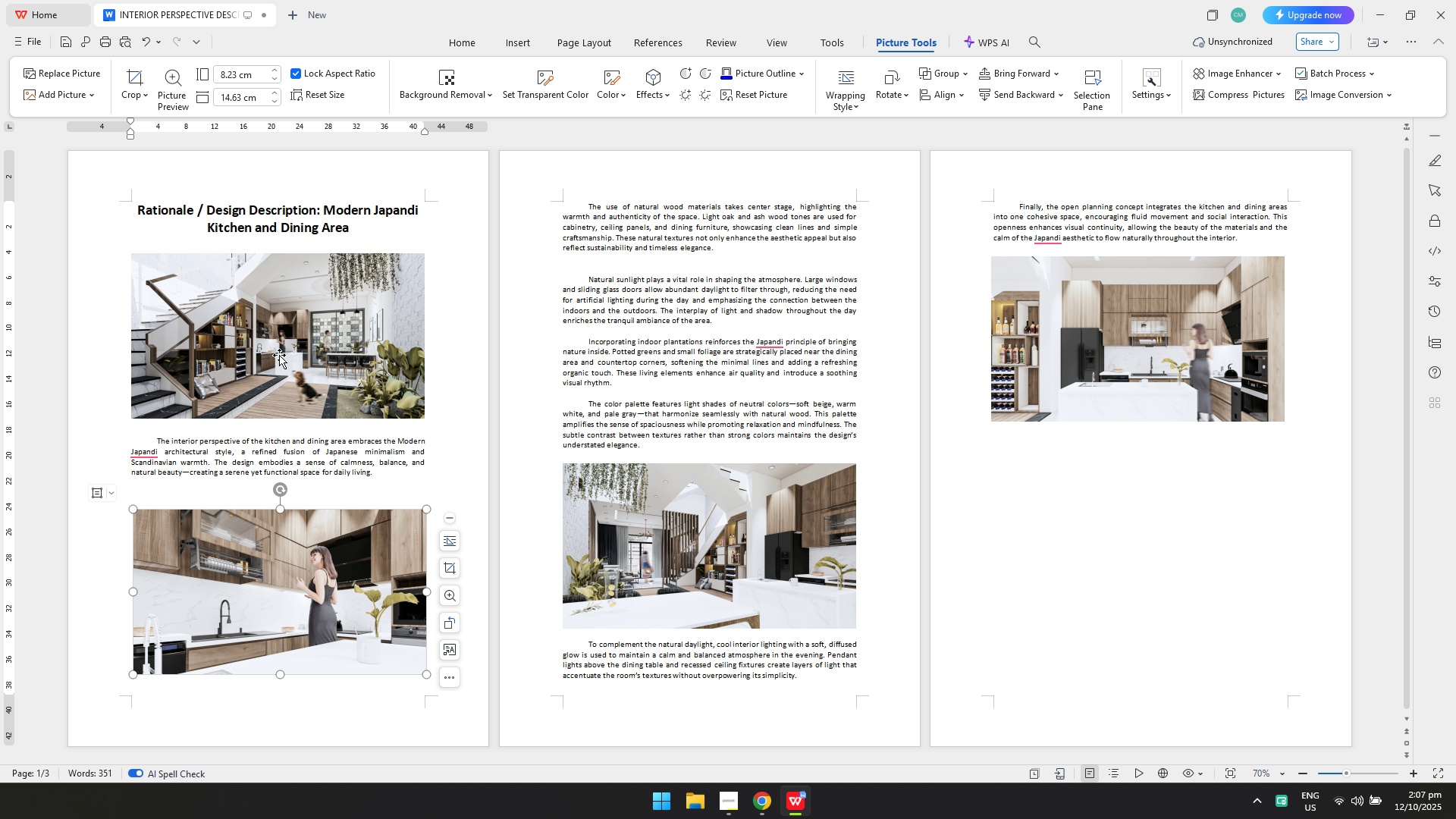 
left_click([279, 355])
 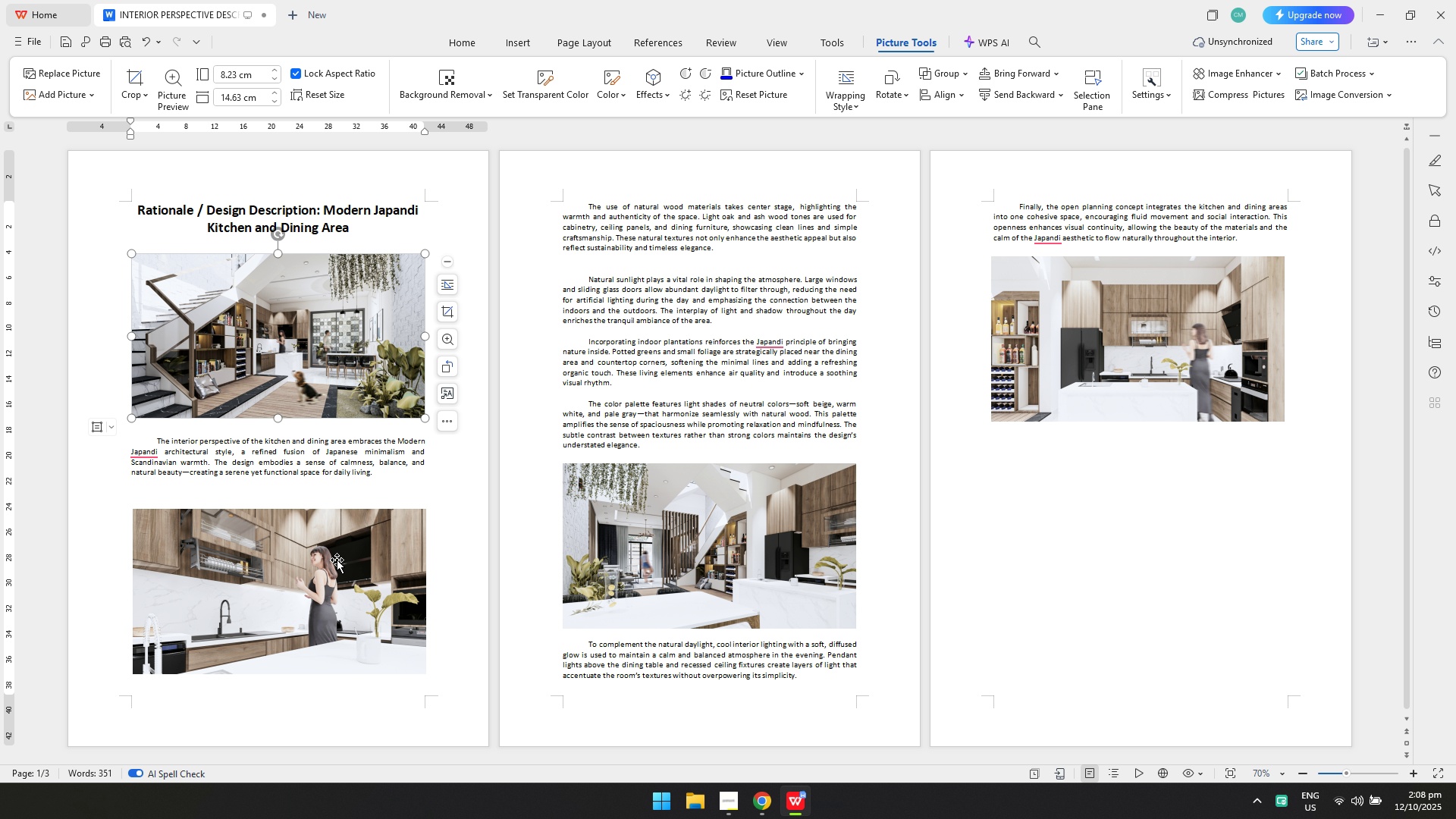 
left_click([337, 560])
 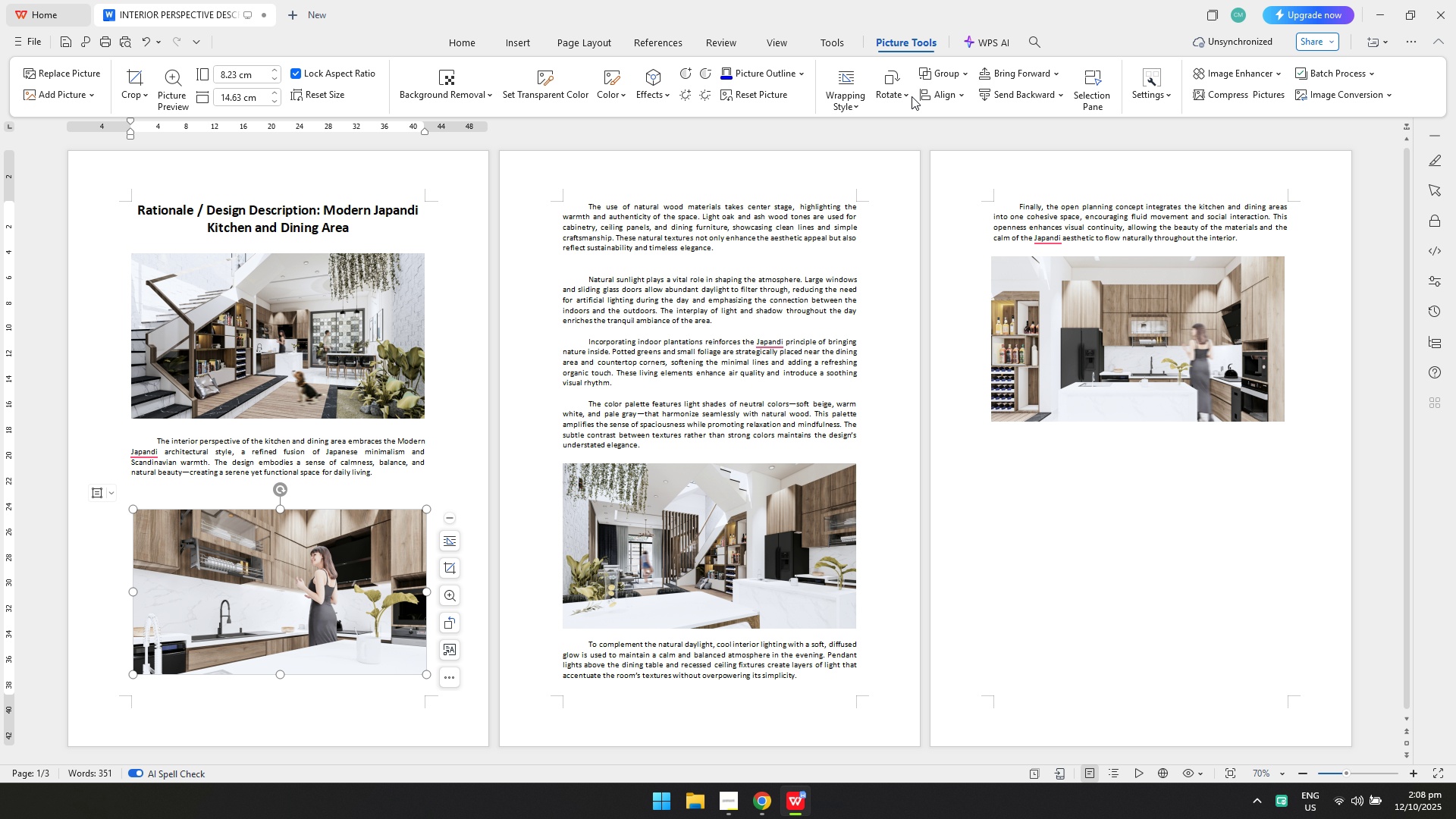 
left_click([897, 96])
 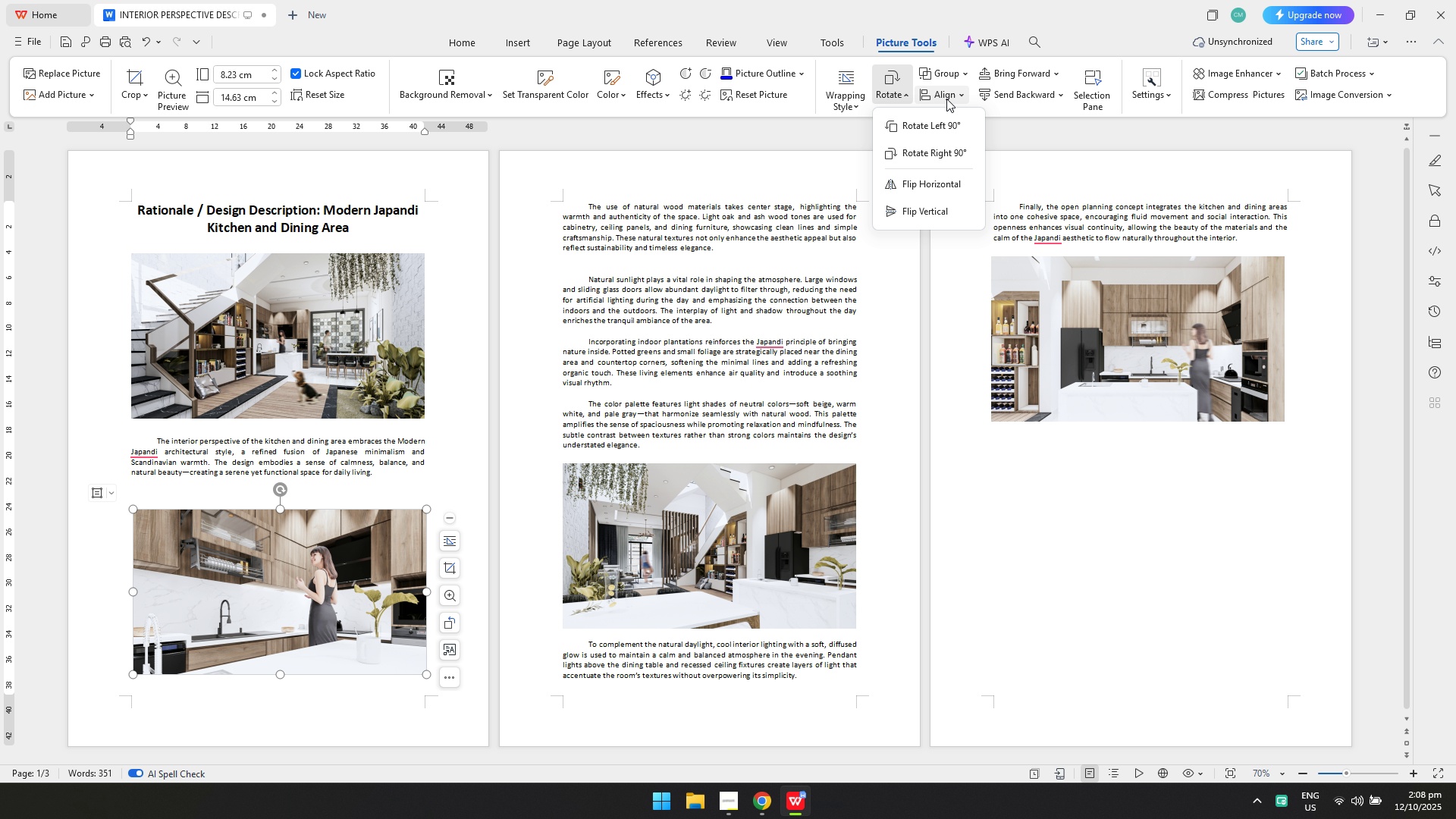 
left_click([946, 97])
 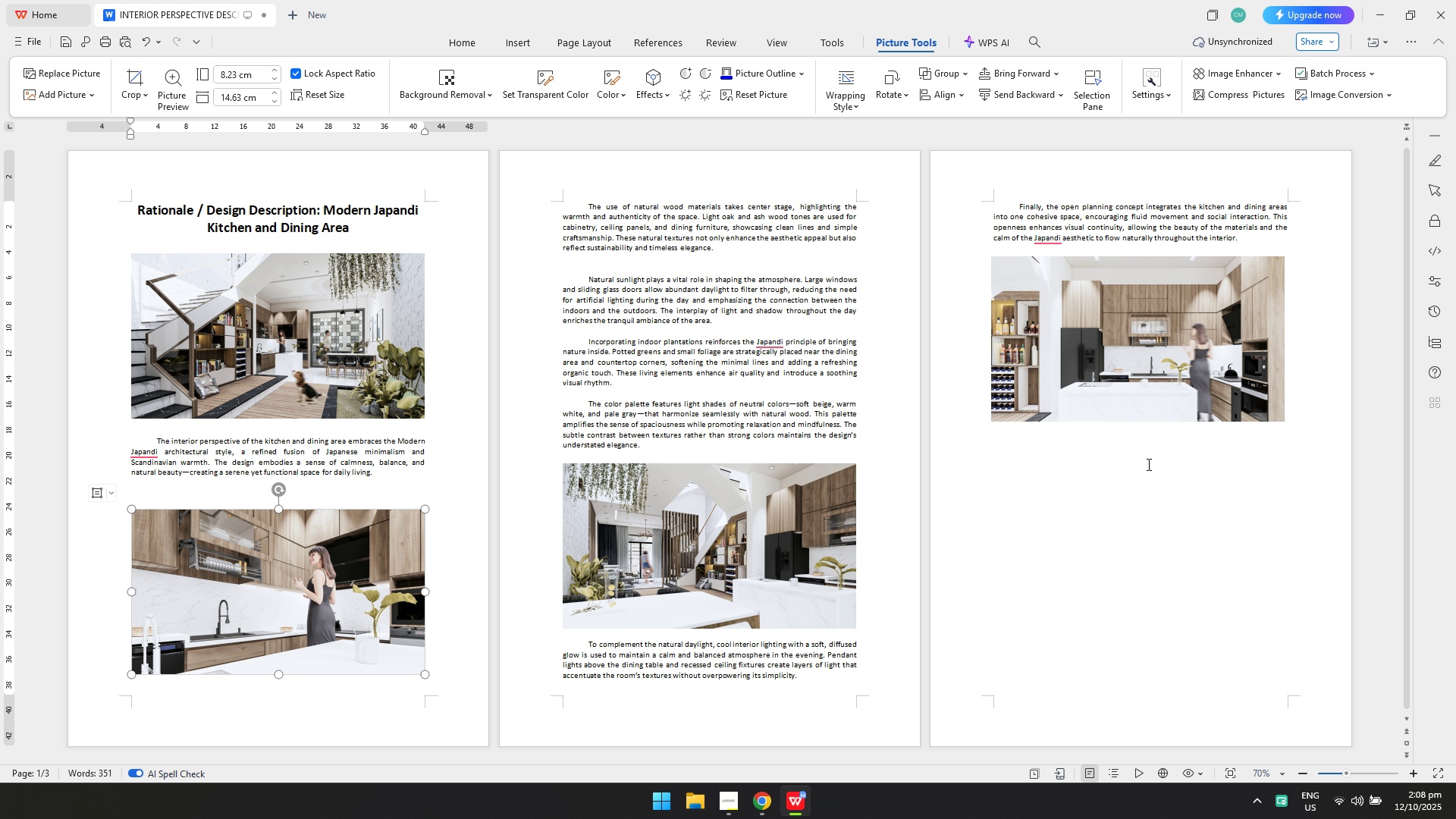 
key(Control+ControlLeft)
 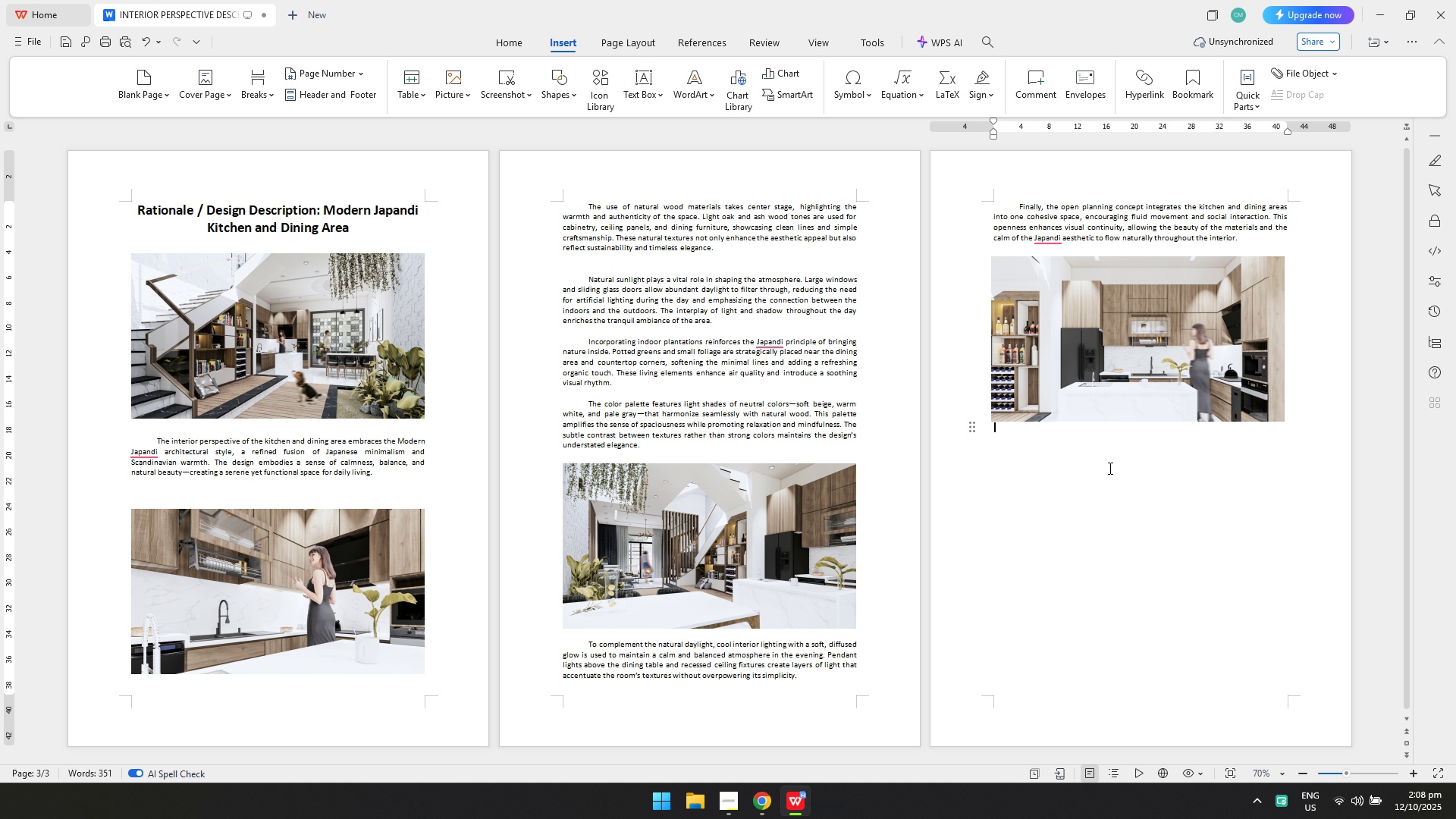 
key(Control+S)
 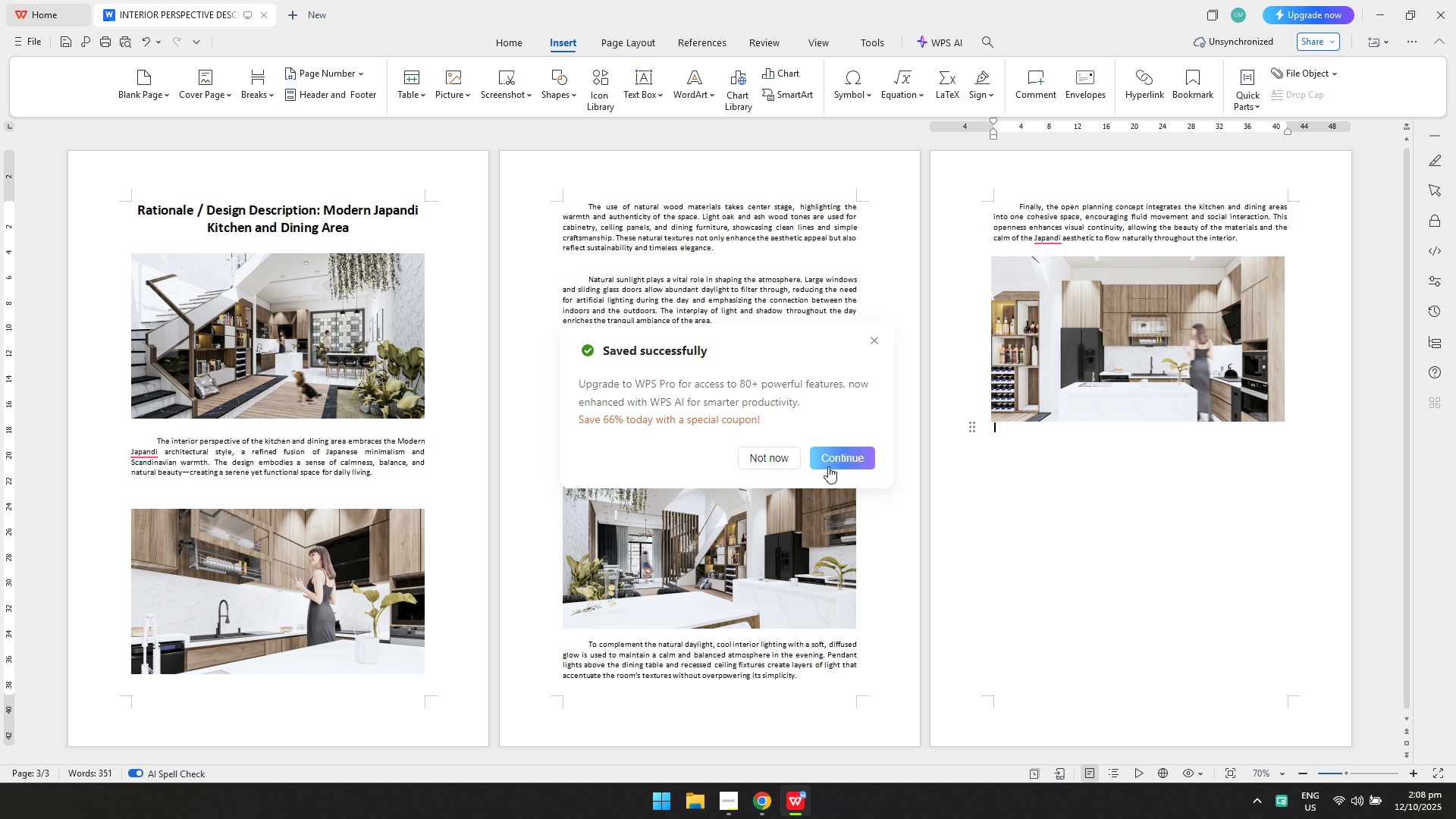 
left_click([874, 338])
 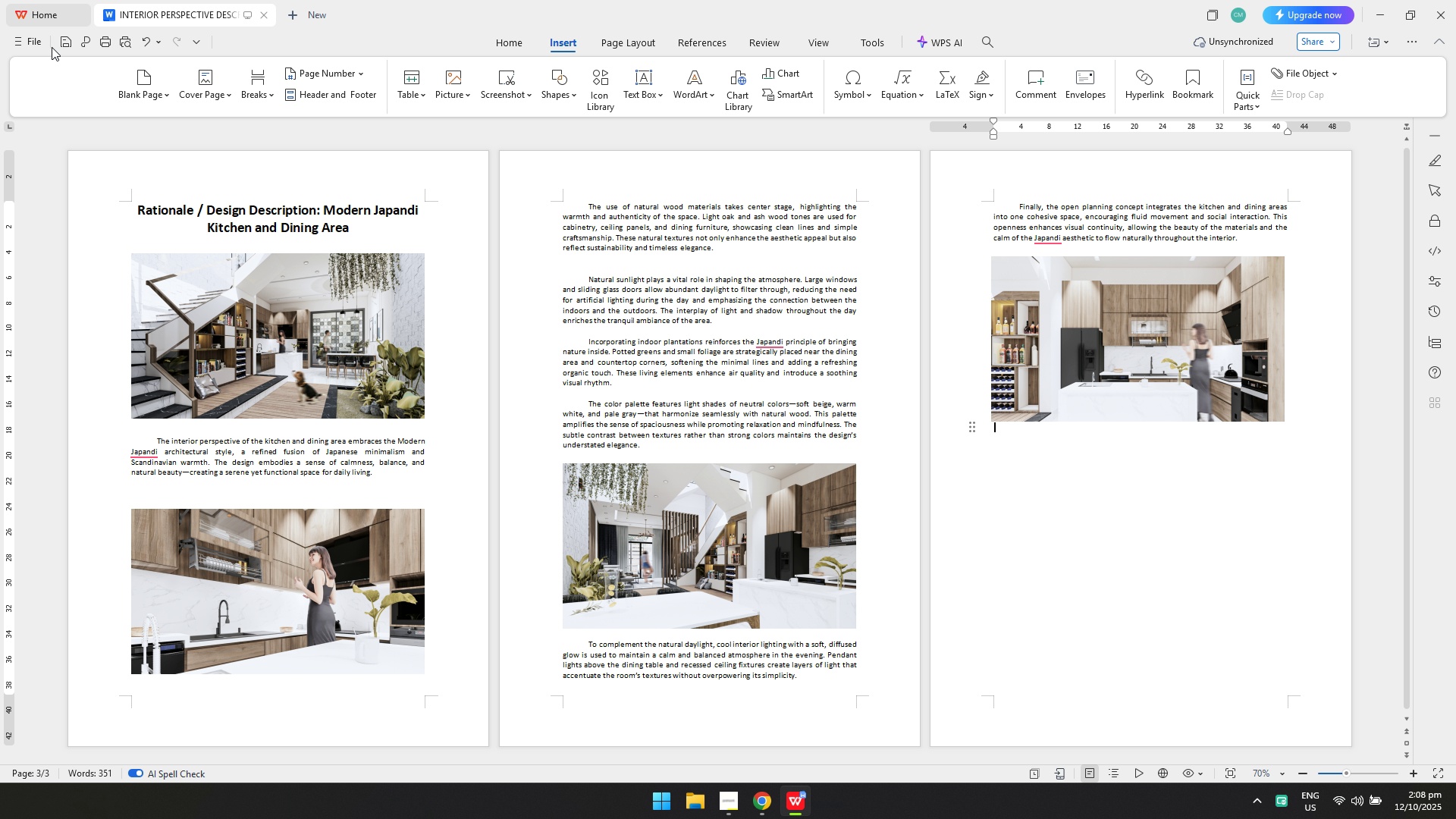 
left_click([38, 44])
 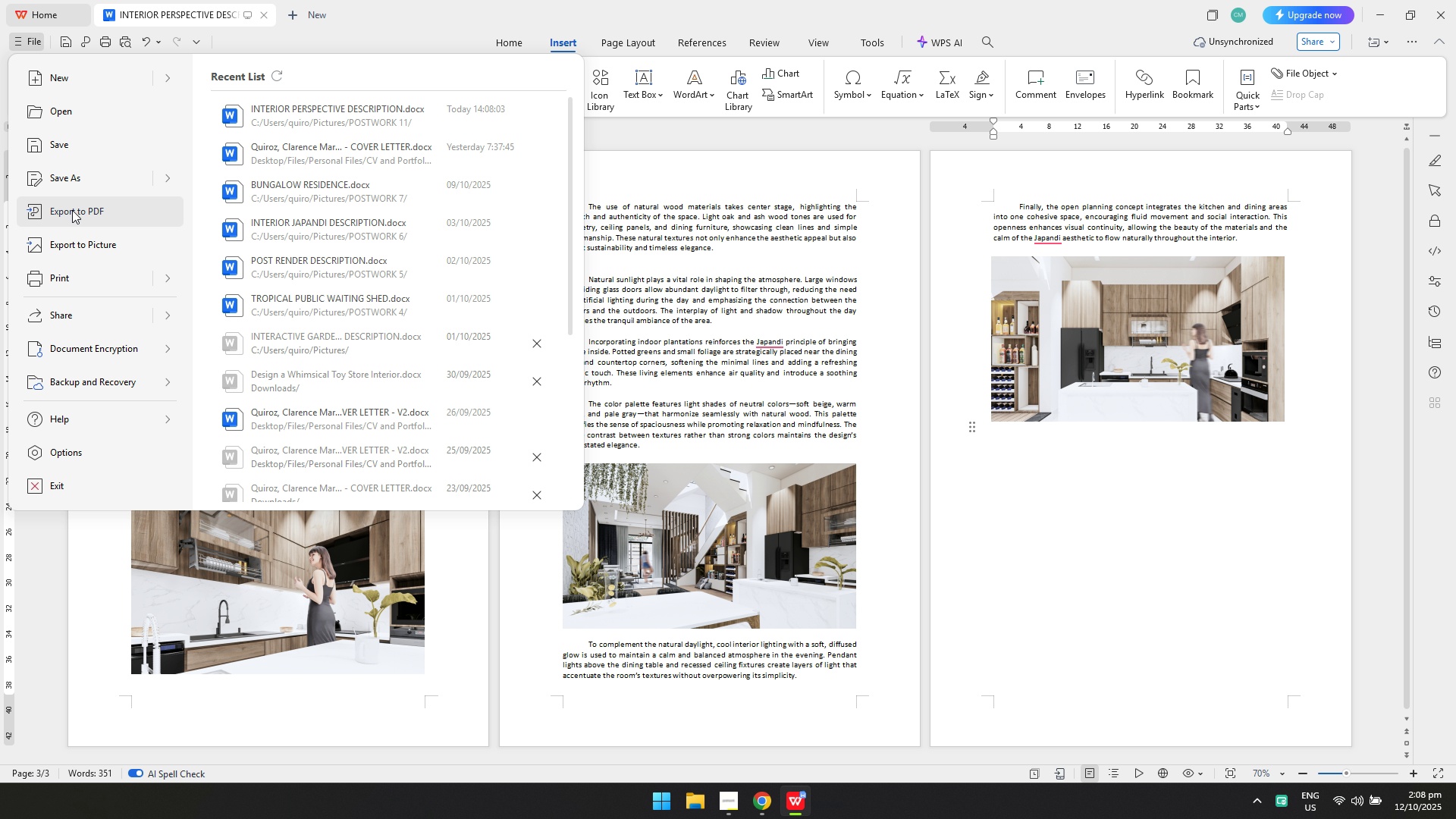 
left_click([72, 210])
 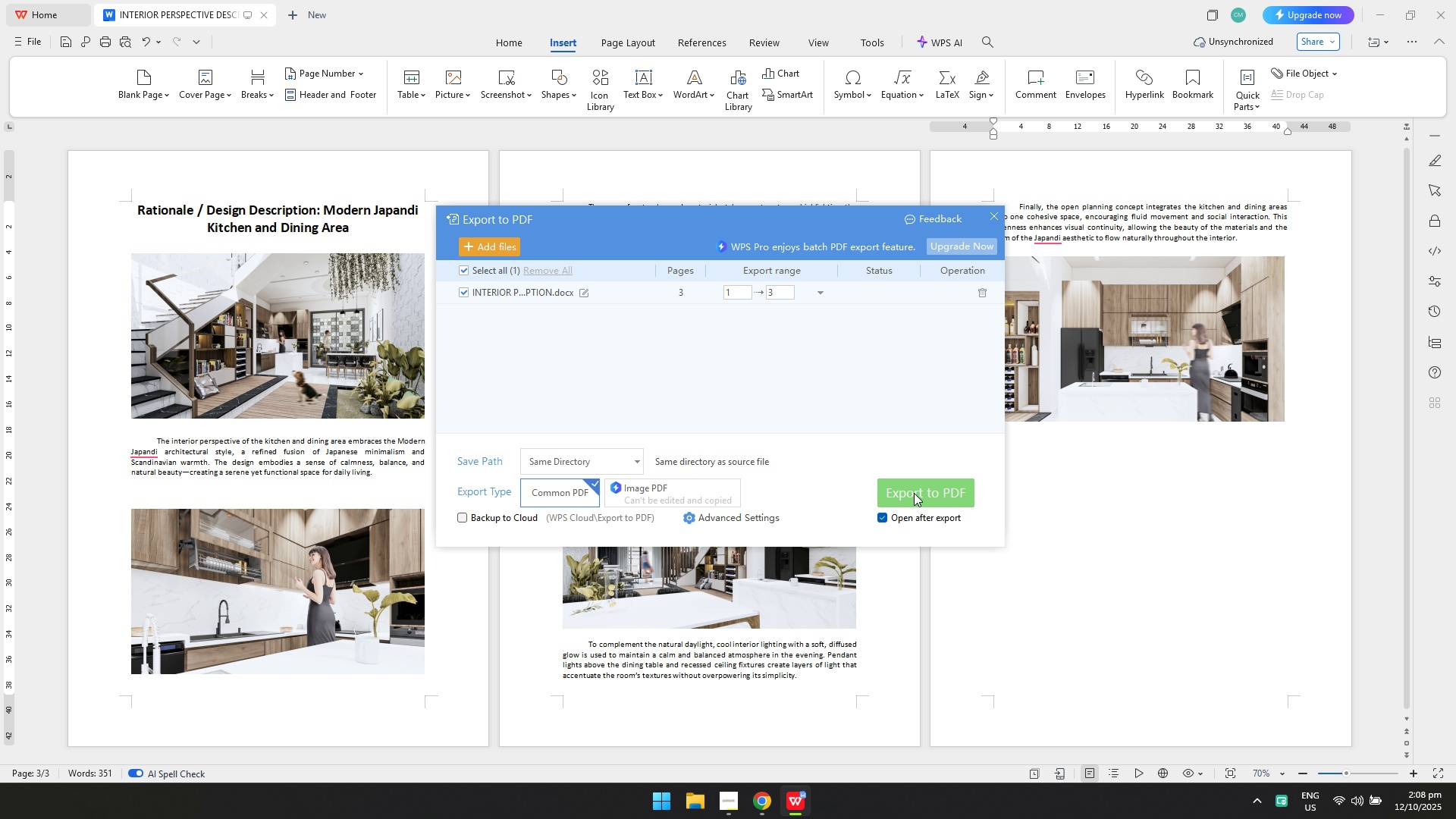 
left_click([914, 493])
 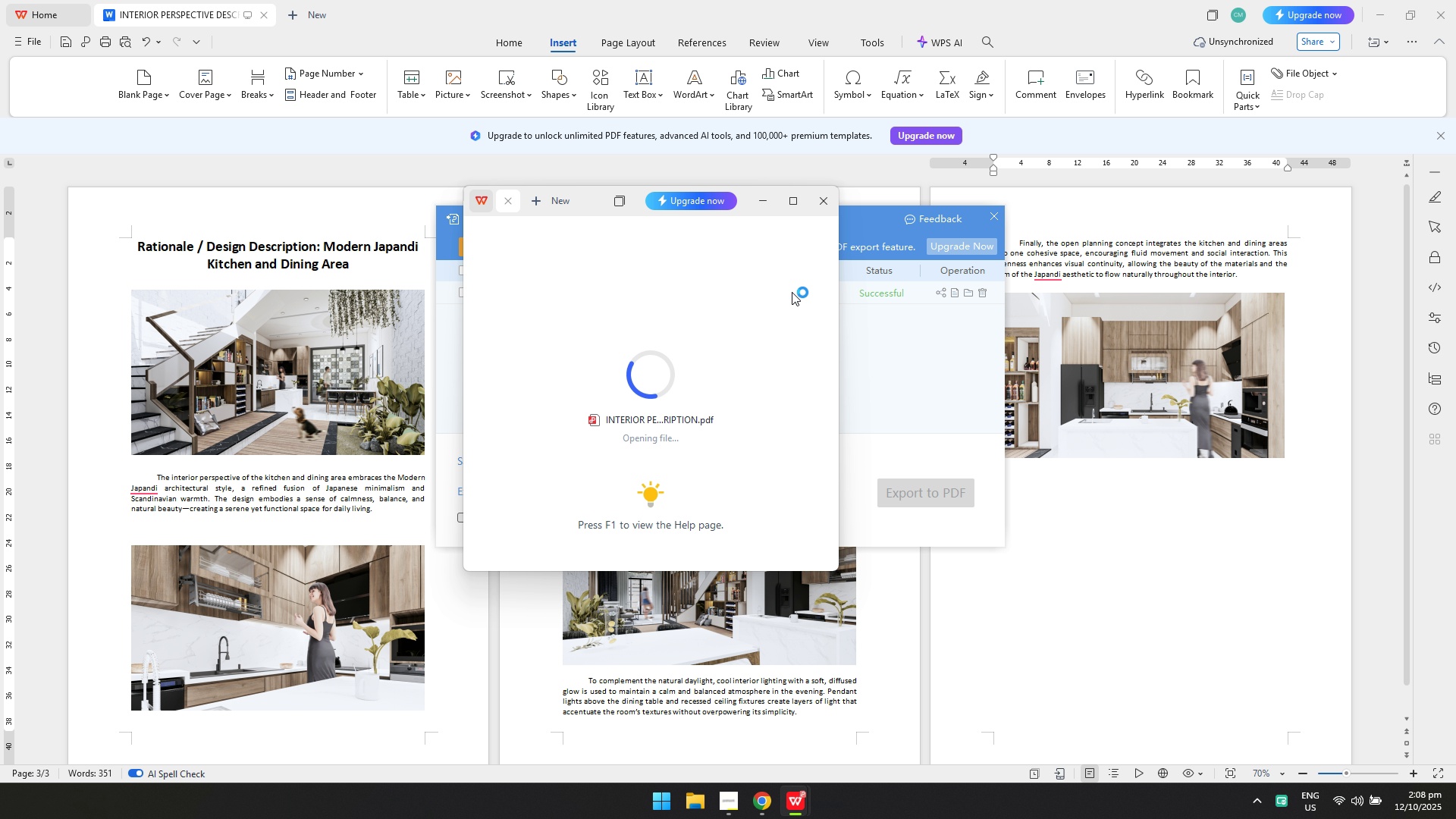 
left_click([820, 202])
 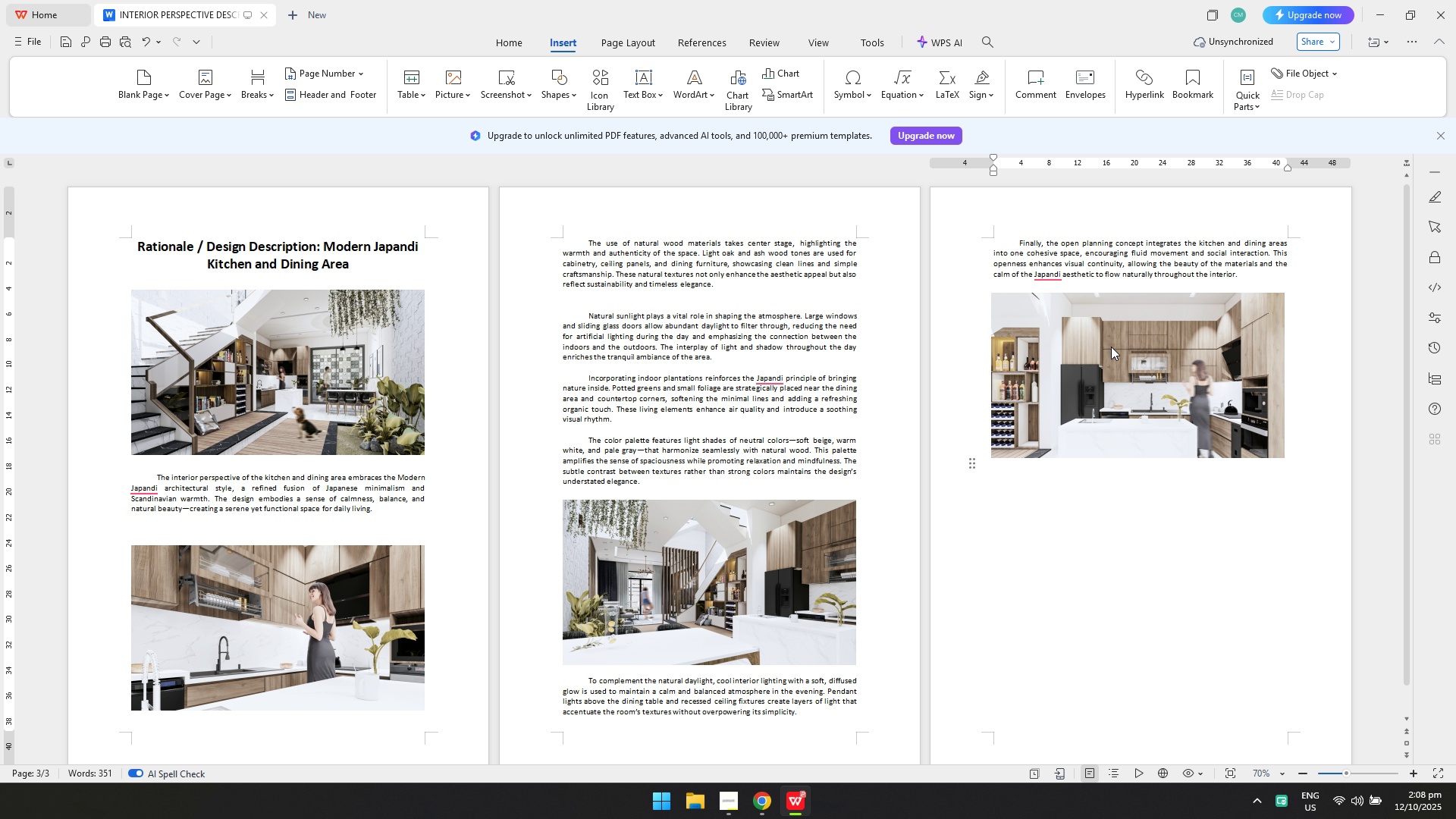 
double_click([1191, 536])
 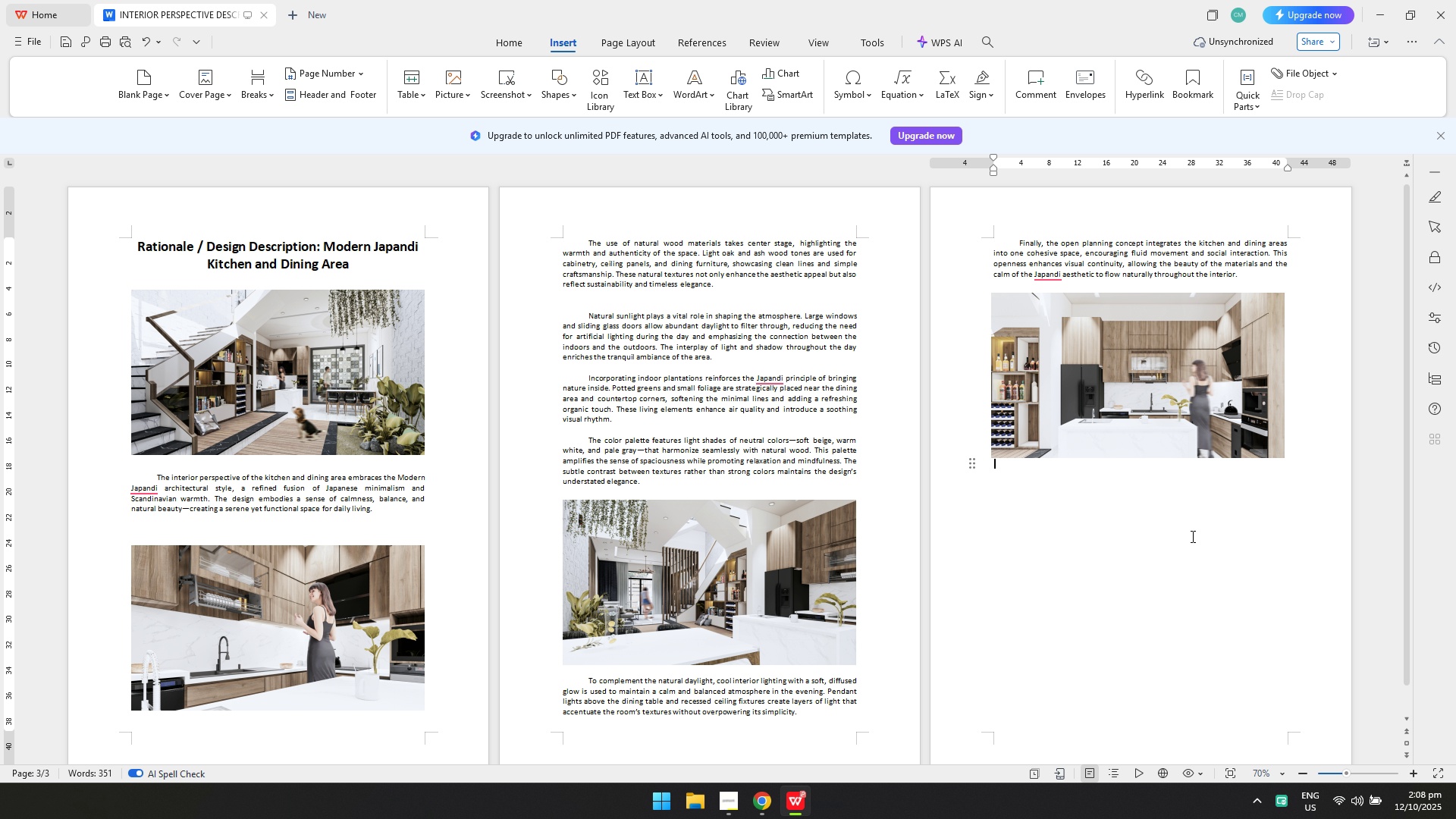 
key(Control+ControlLeft)
 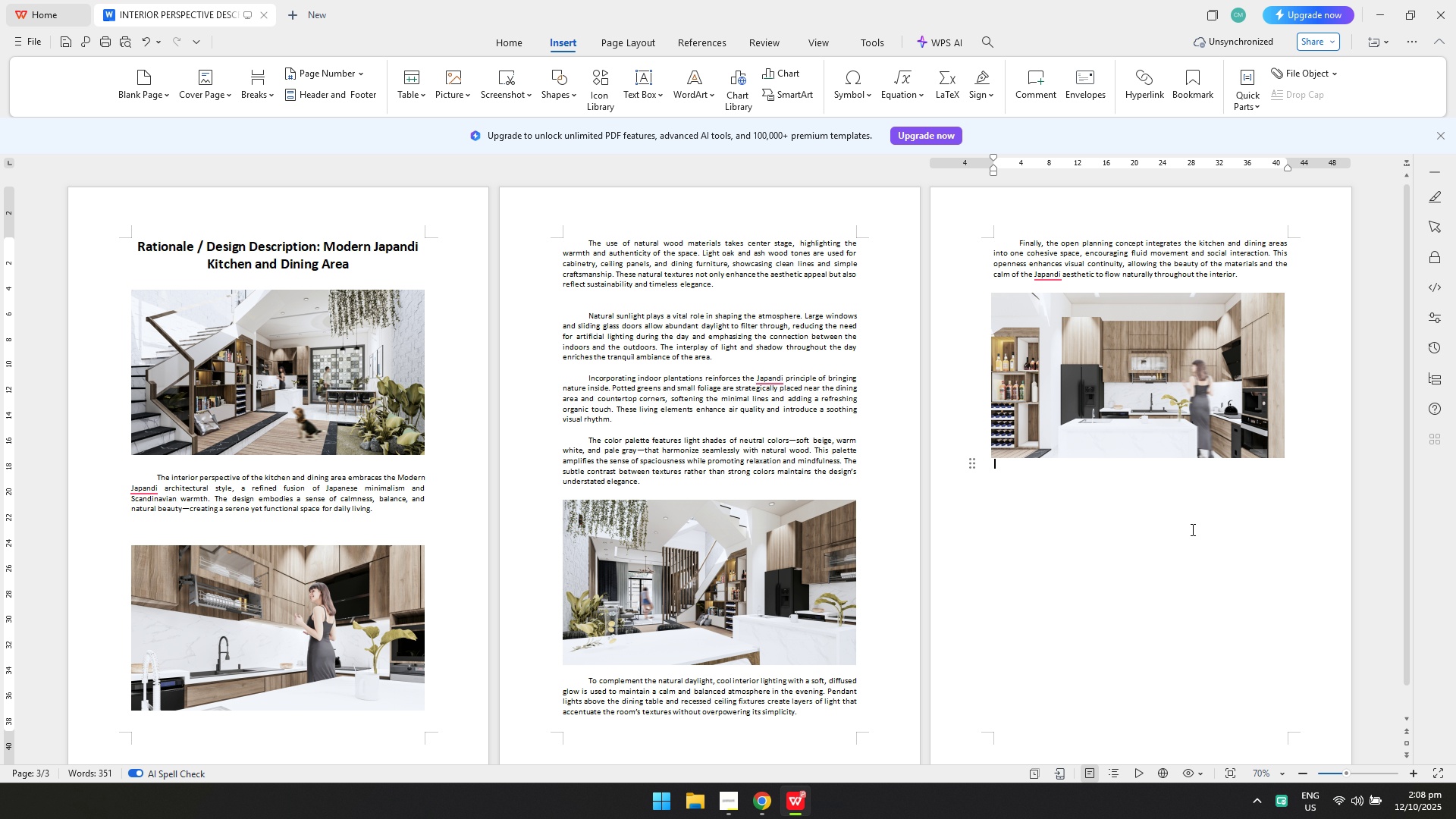 
key(Control+S)
 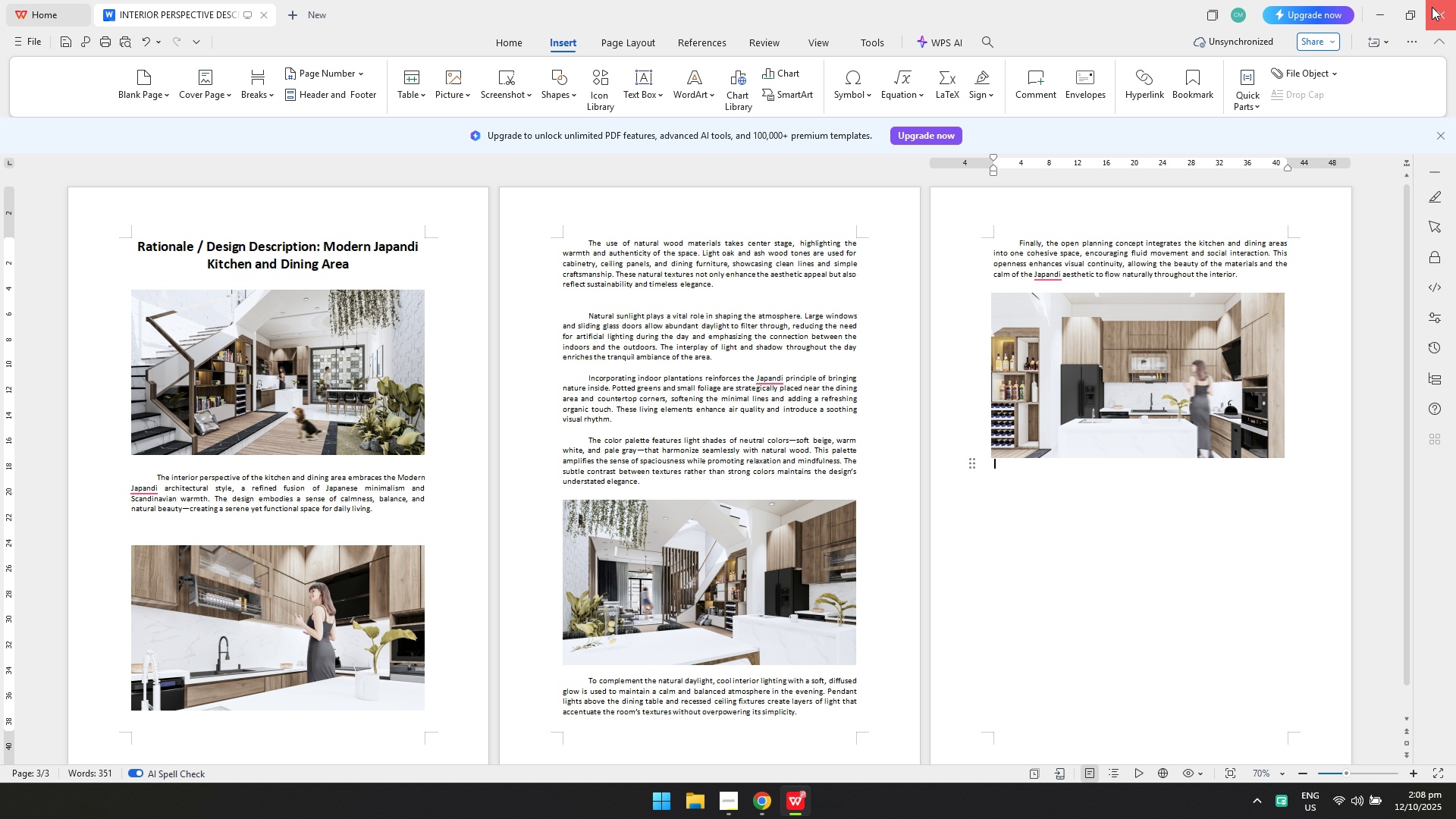 
left_click([1432, 7])
 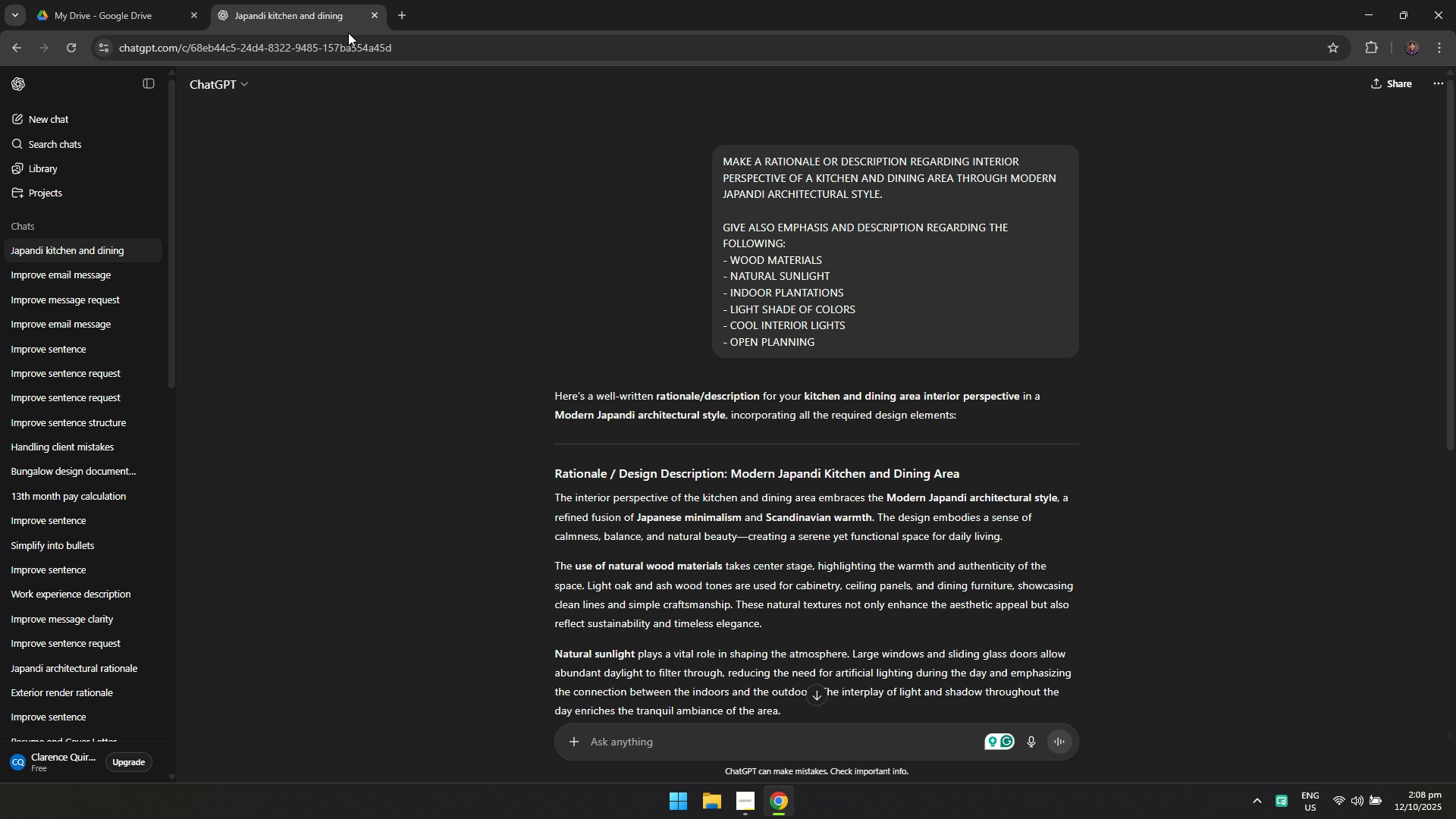 
left_click([378, 15])
 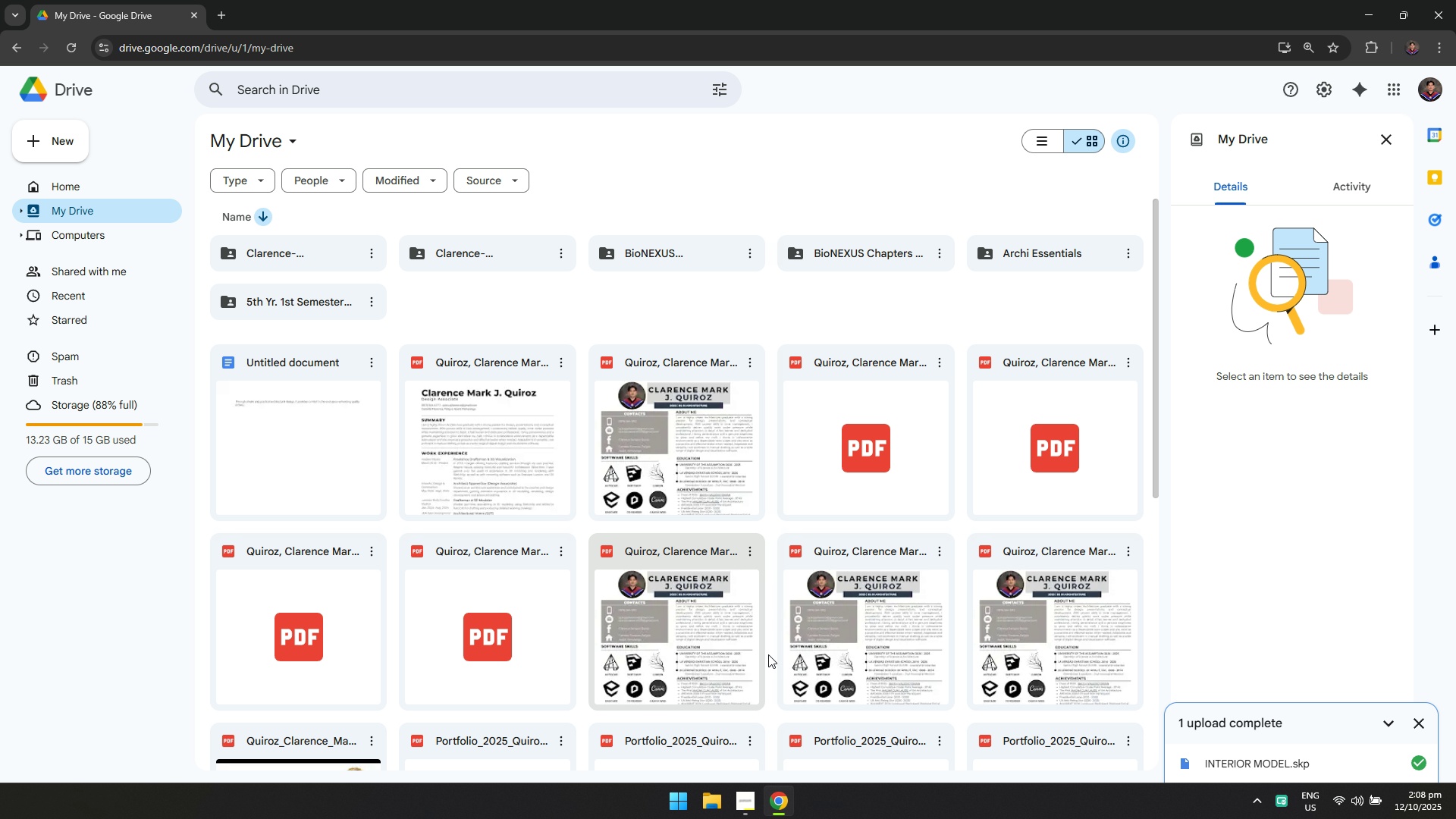 
key(Alt+AltLeft)
 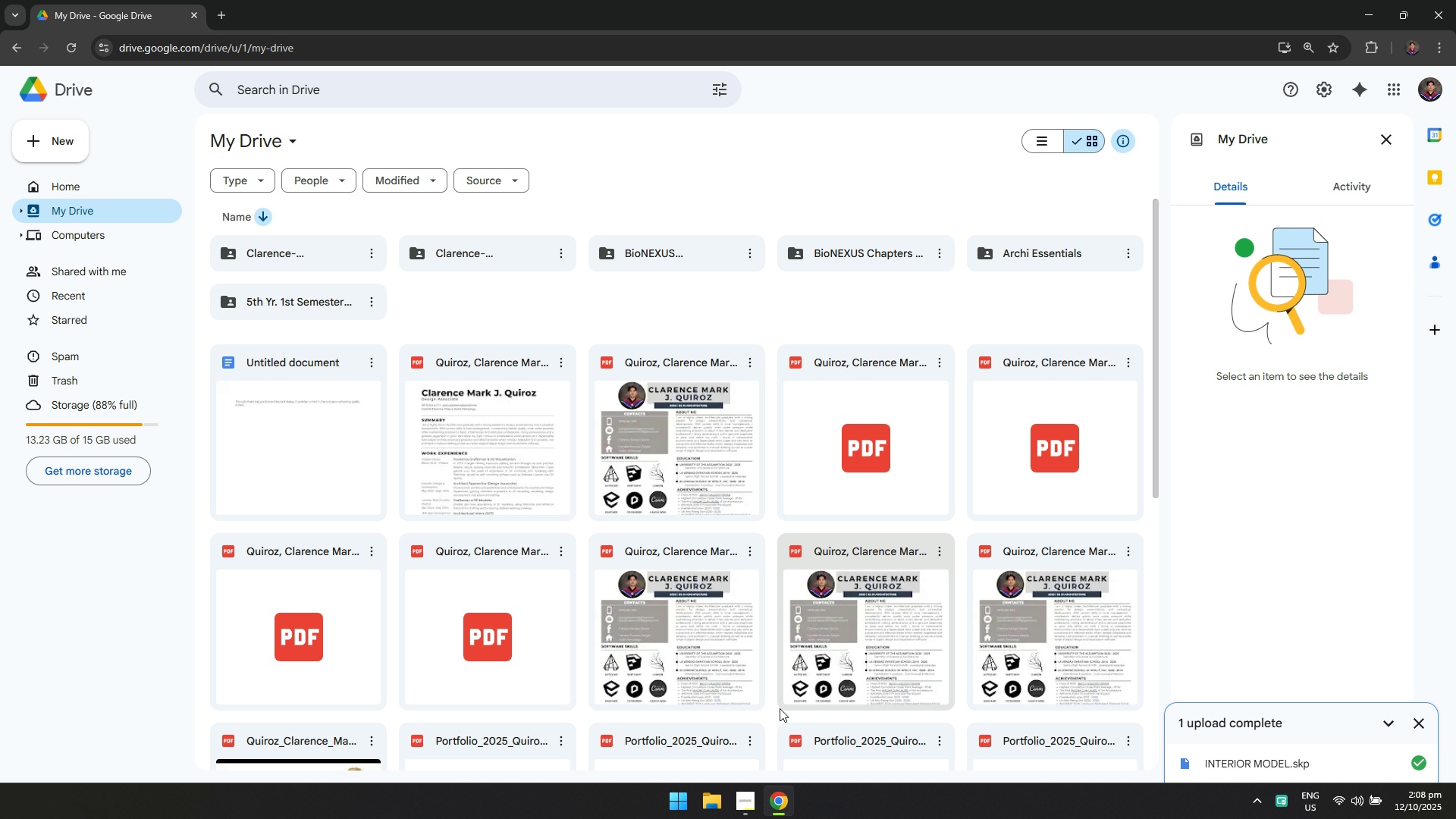 
key(Alt+Tab)